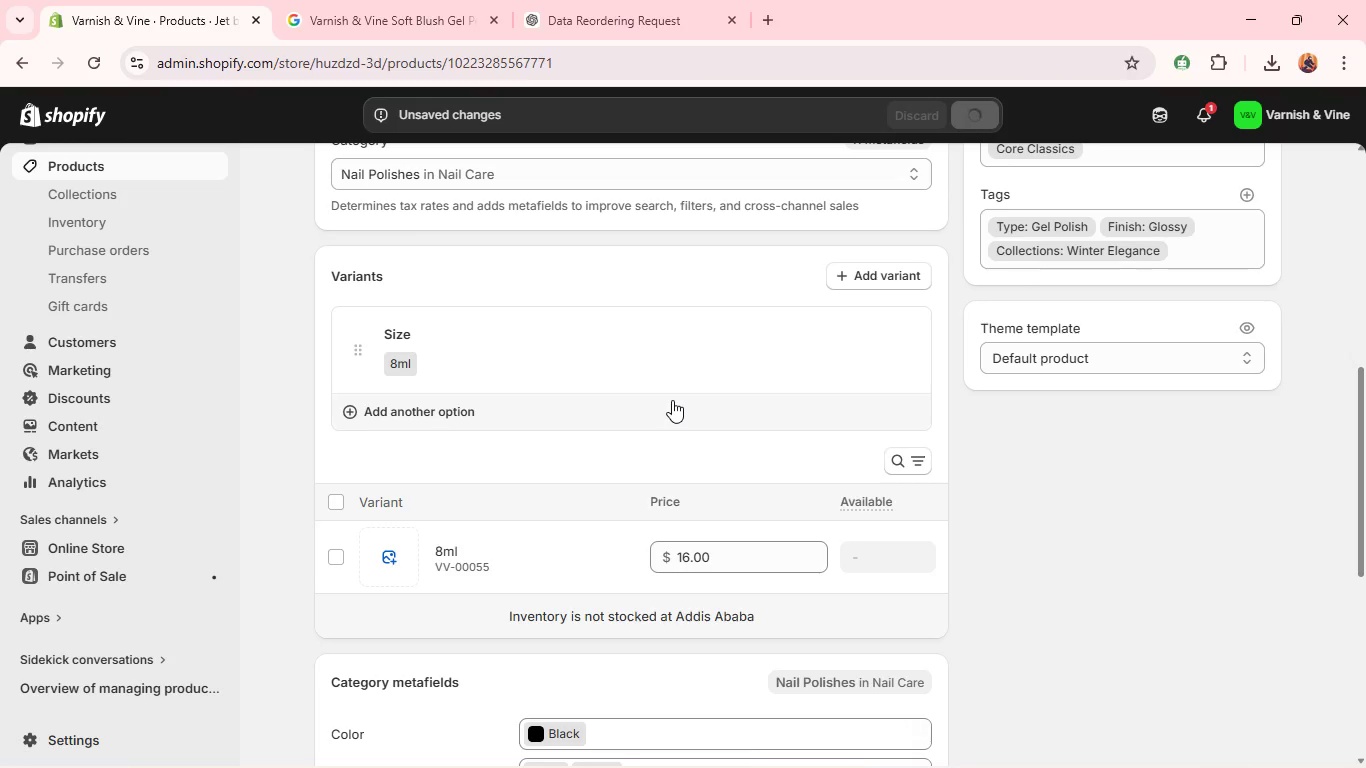 
wait(9.73)
 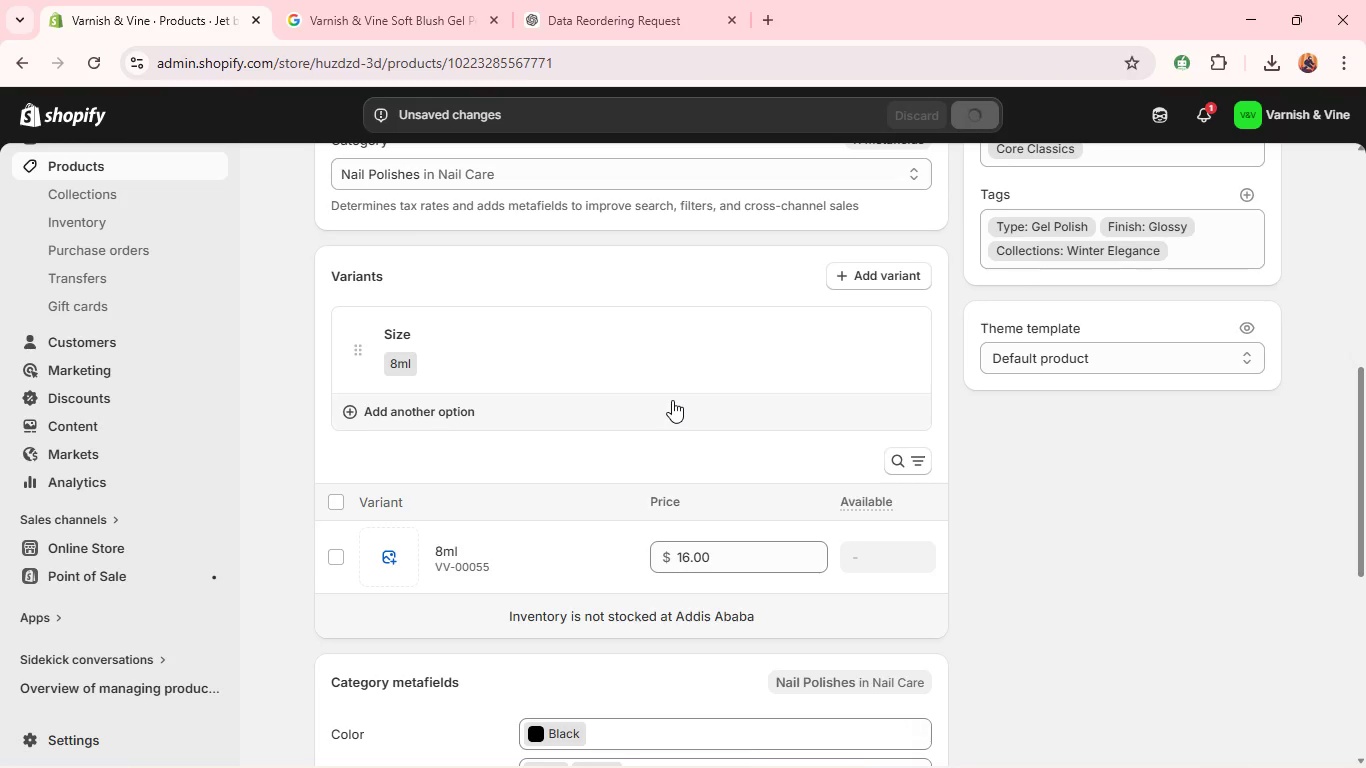 
left_click([333, 173])
 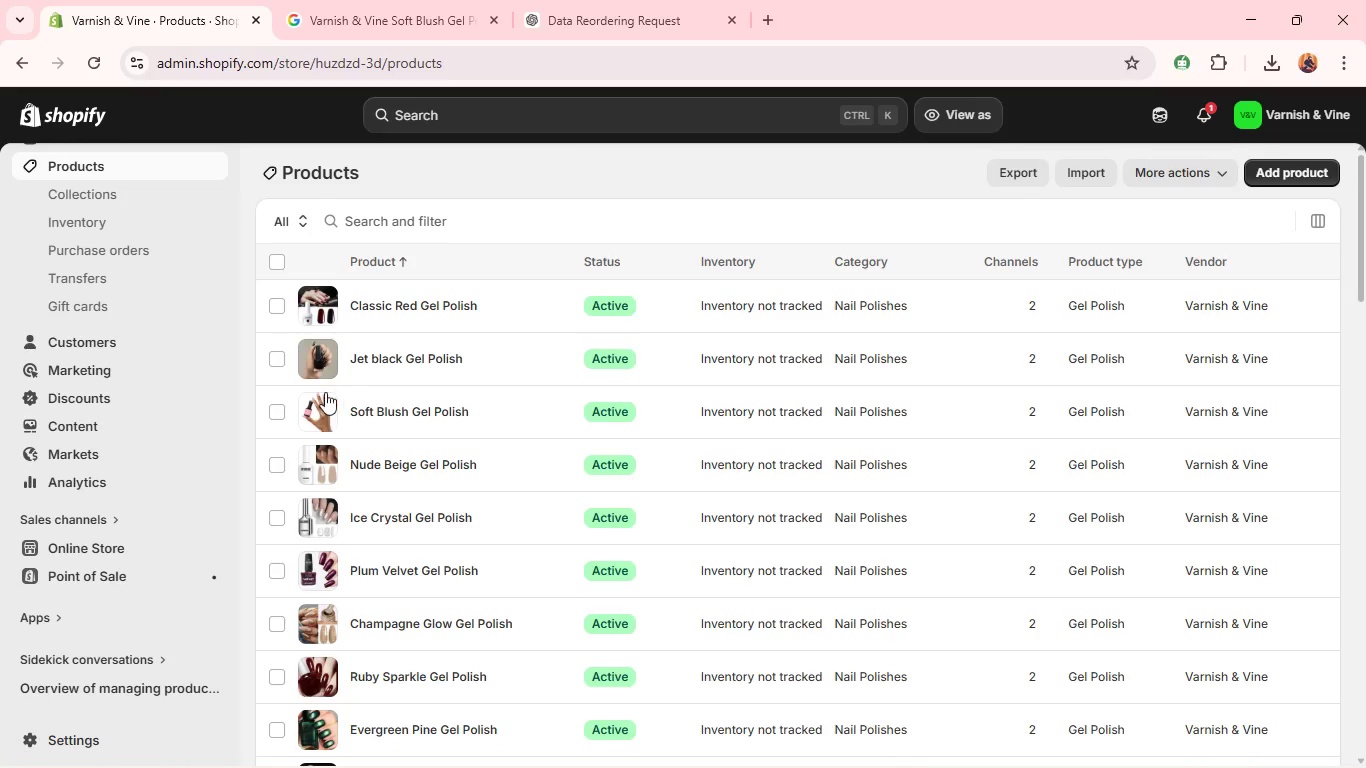 
wait(5.33)
 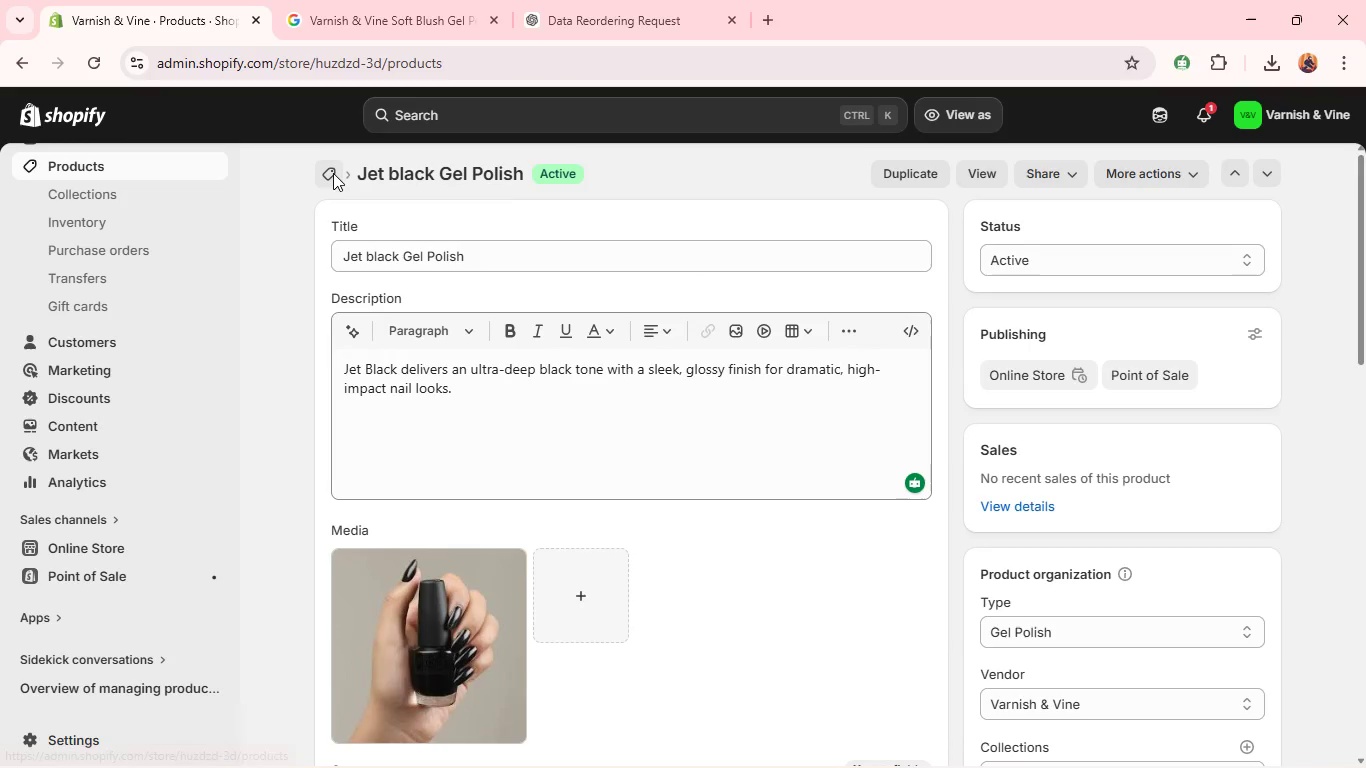 
left_click([359, 296])
 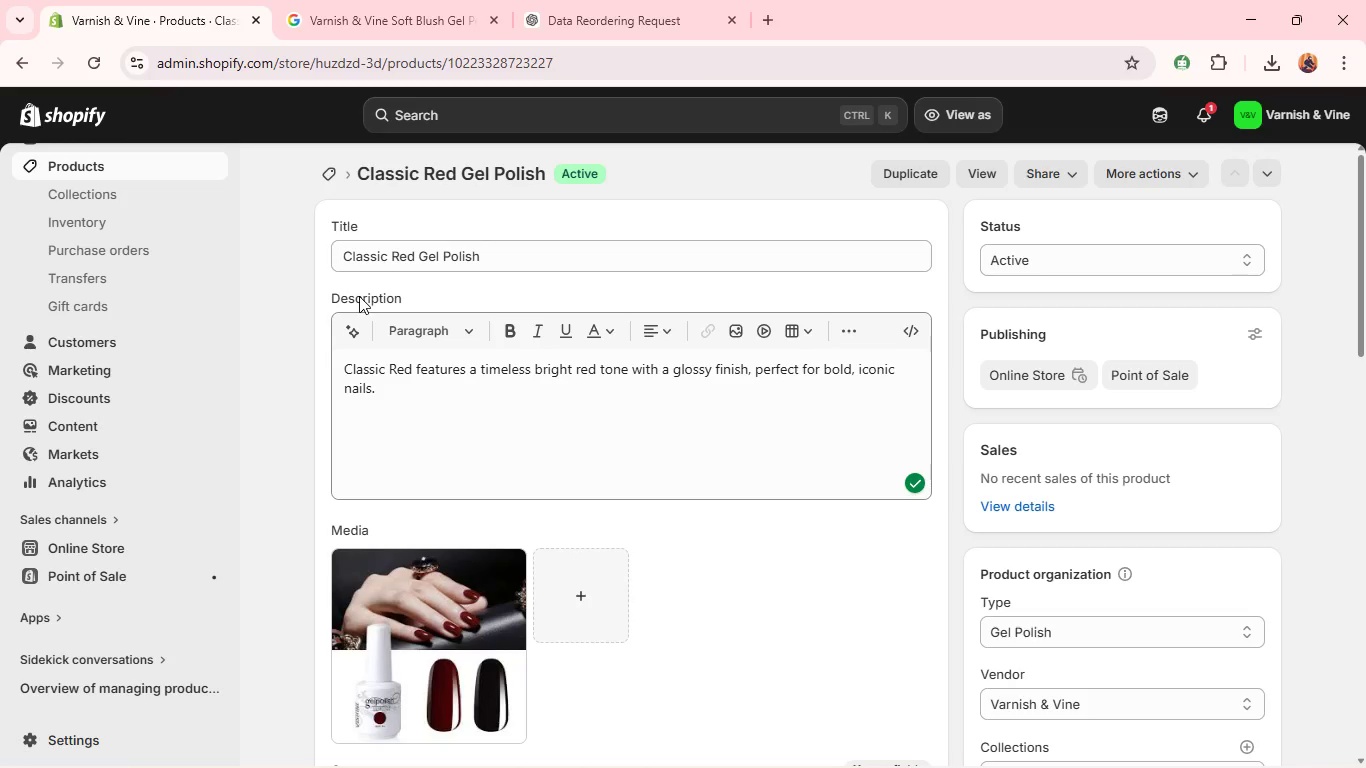 
wait(13.69)
 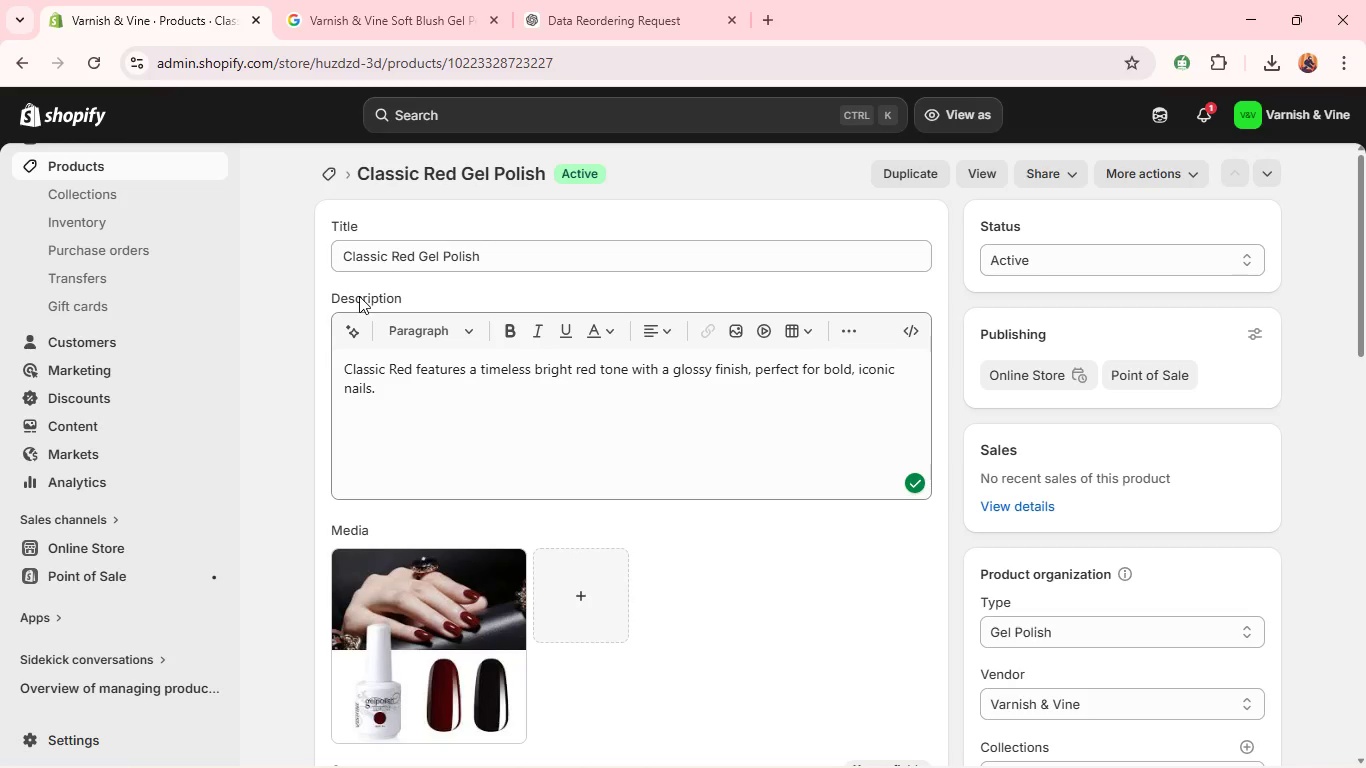 
left_click([330, 179])
 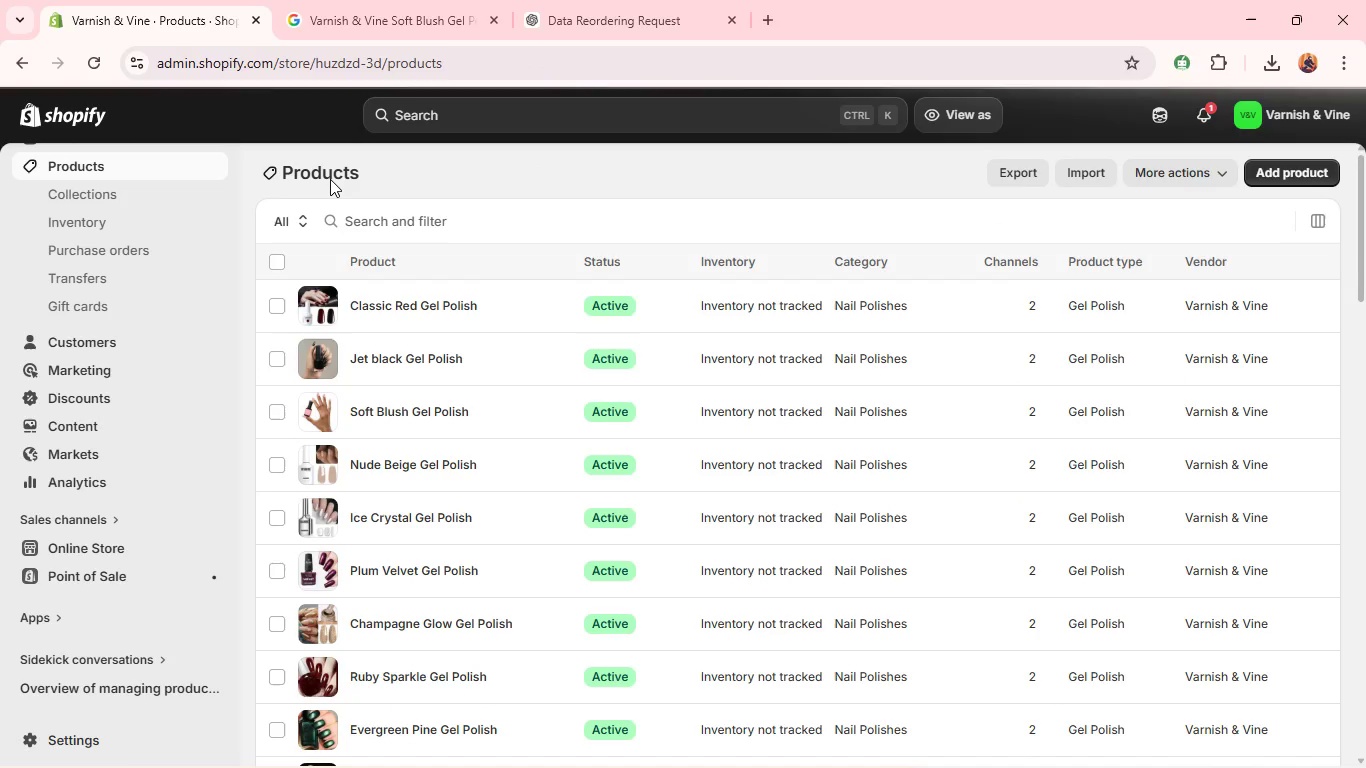 
wait(10.14)
 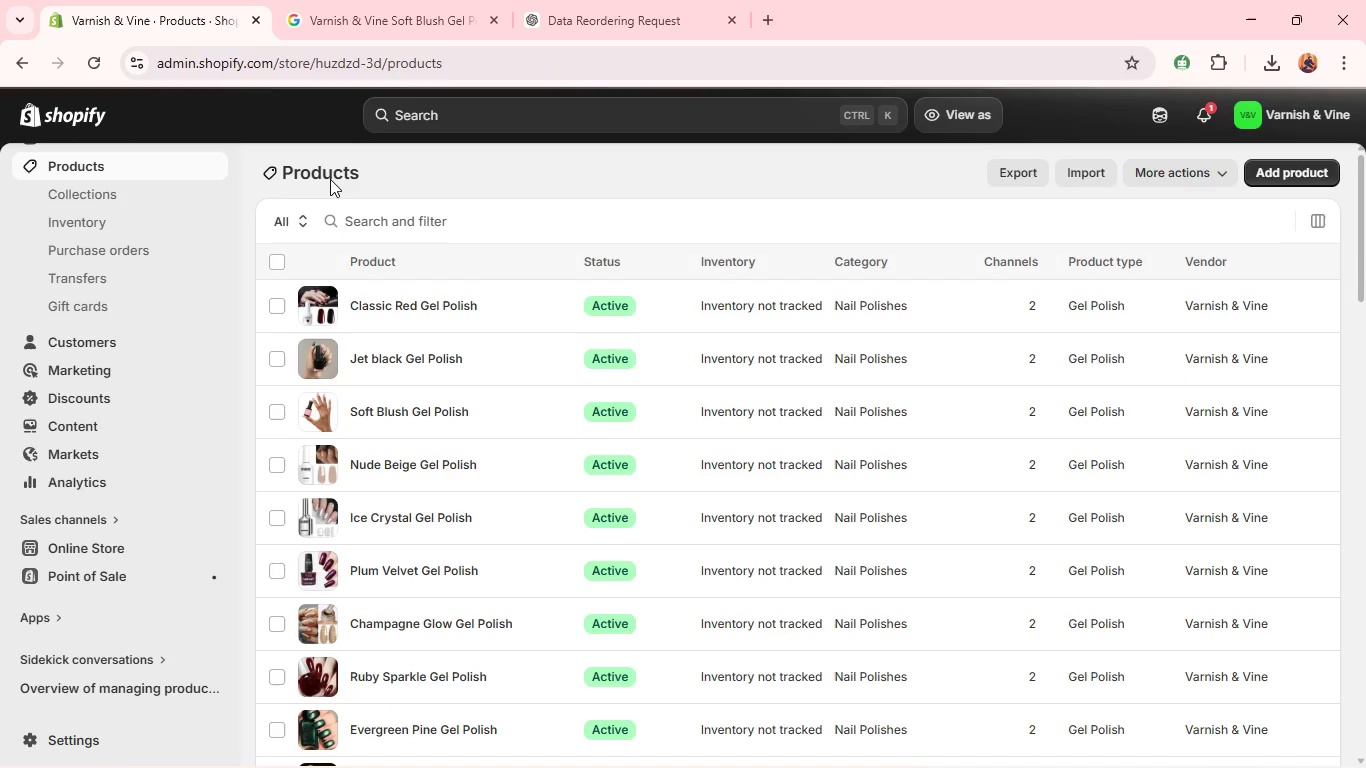 
left_click([276, 261])
 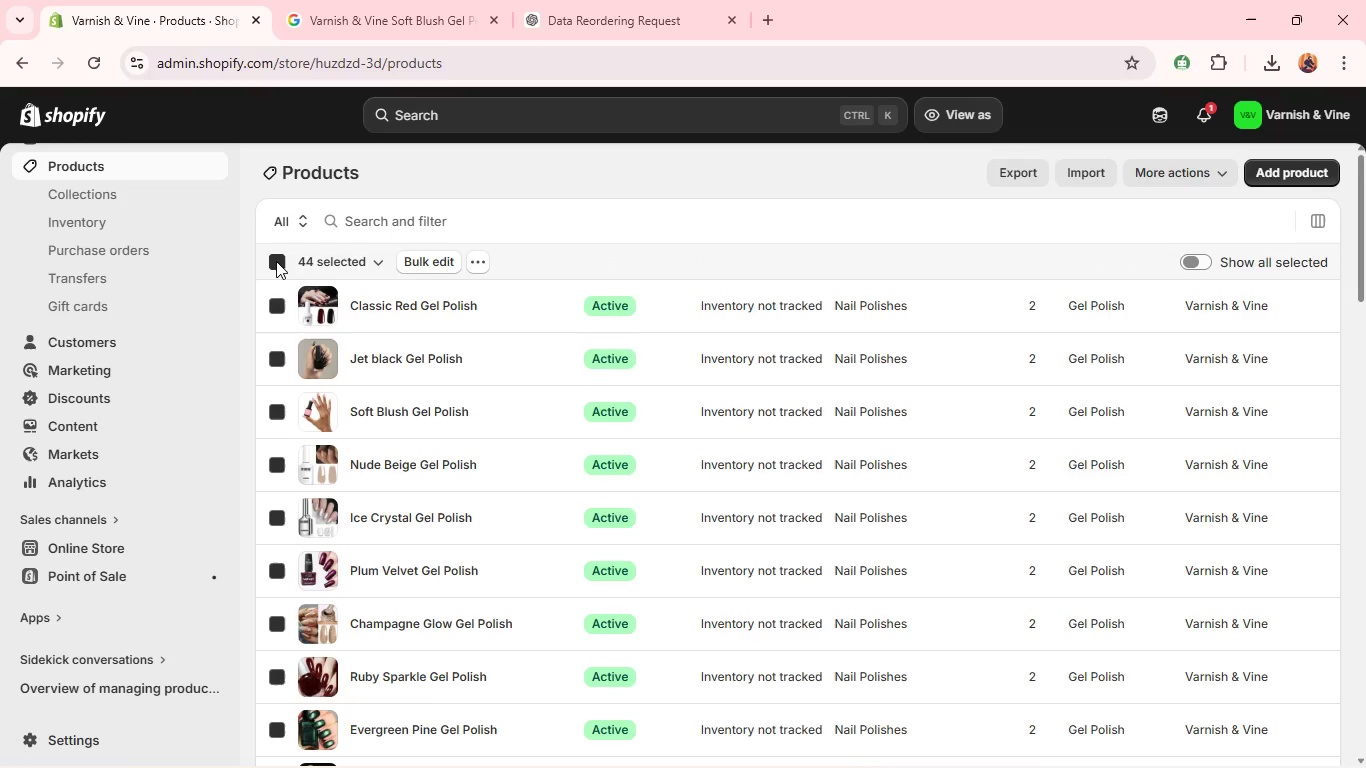 
left_click([276, 261])
 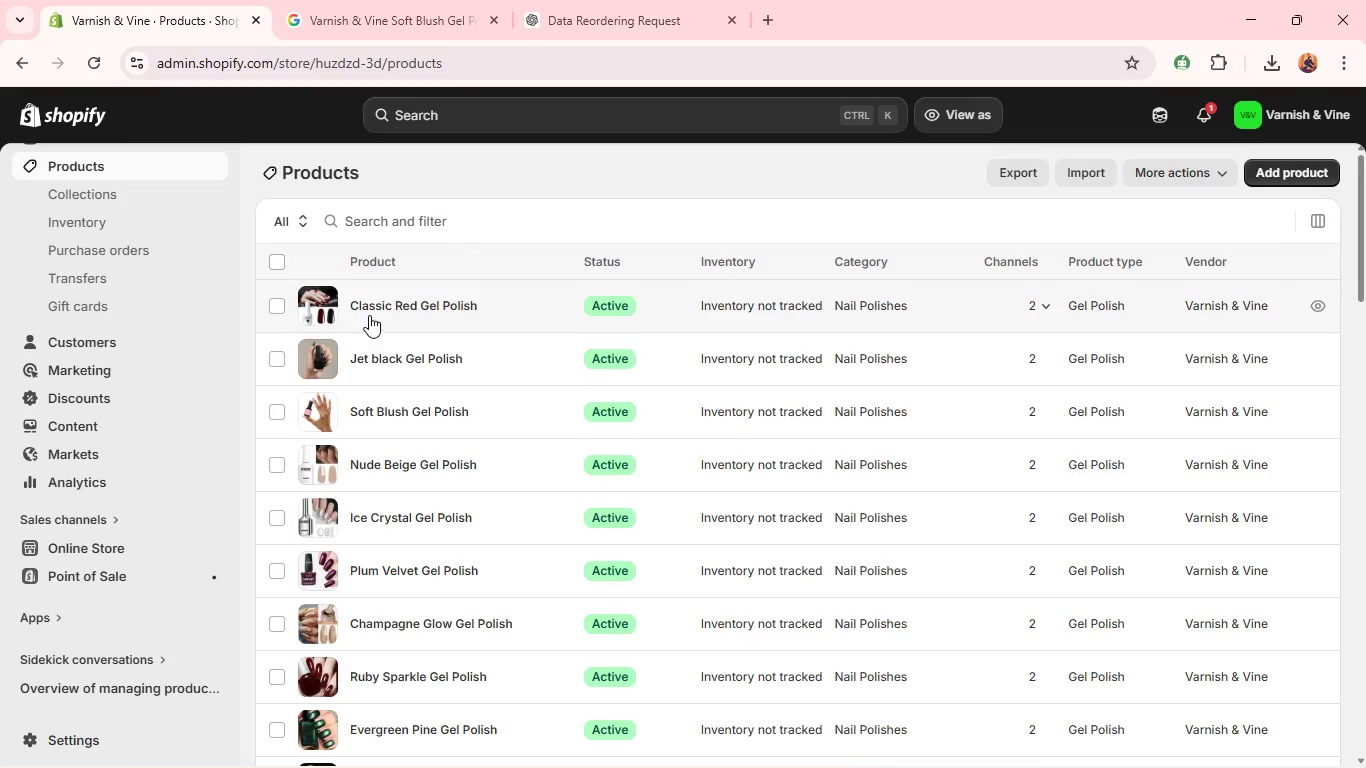 
left_click([369, 310])
 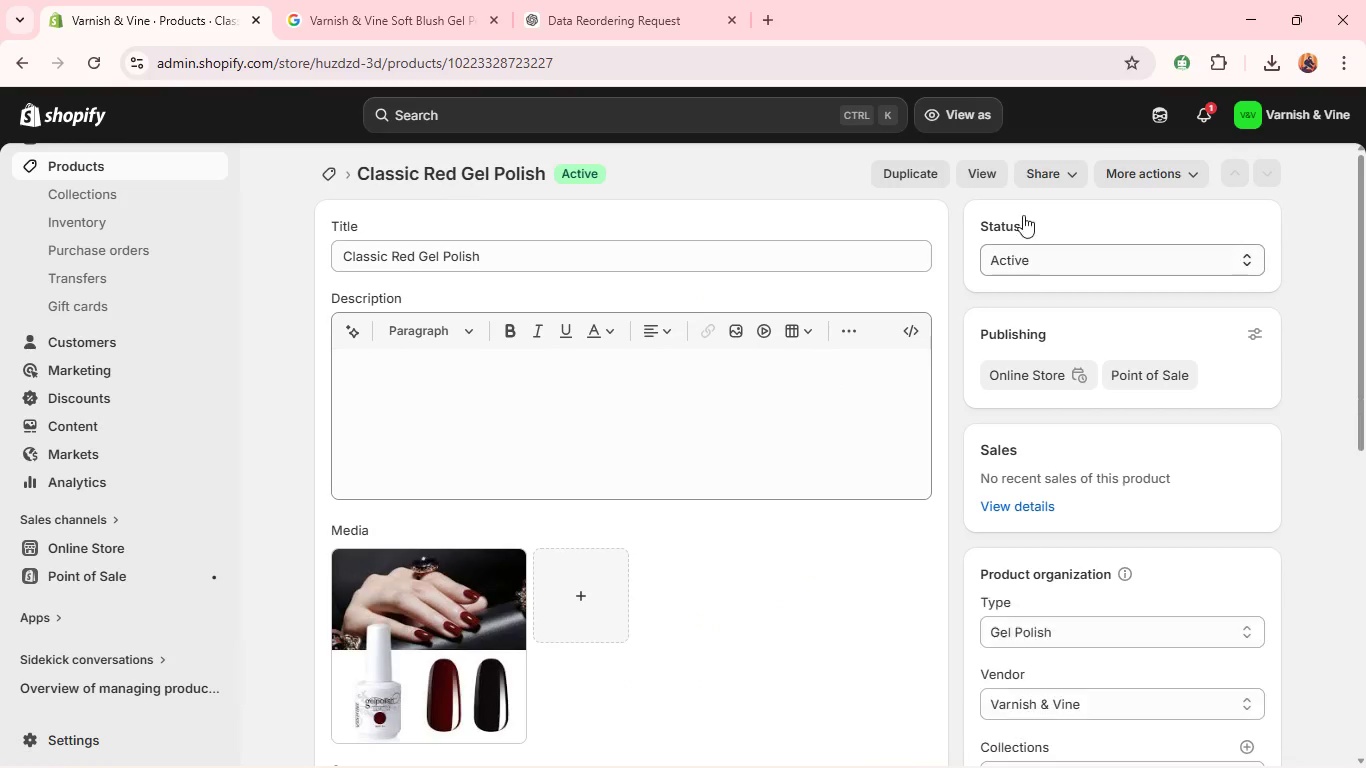 
left_click([910, 174])
 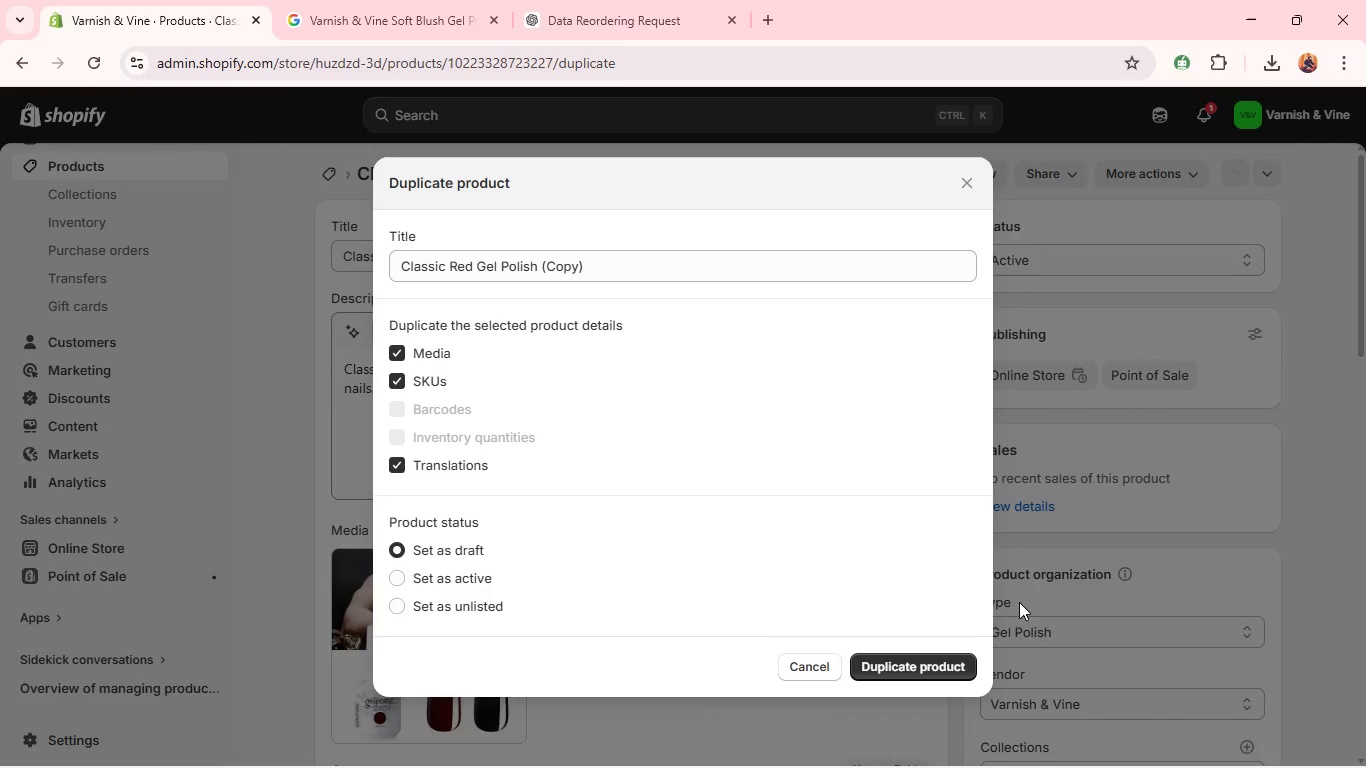 
left_click([922, 664])
 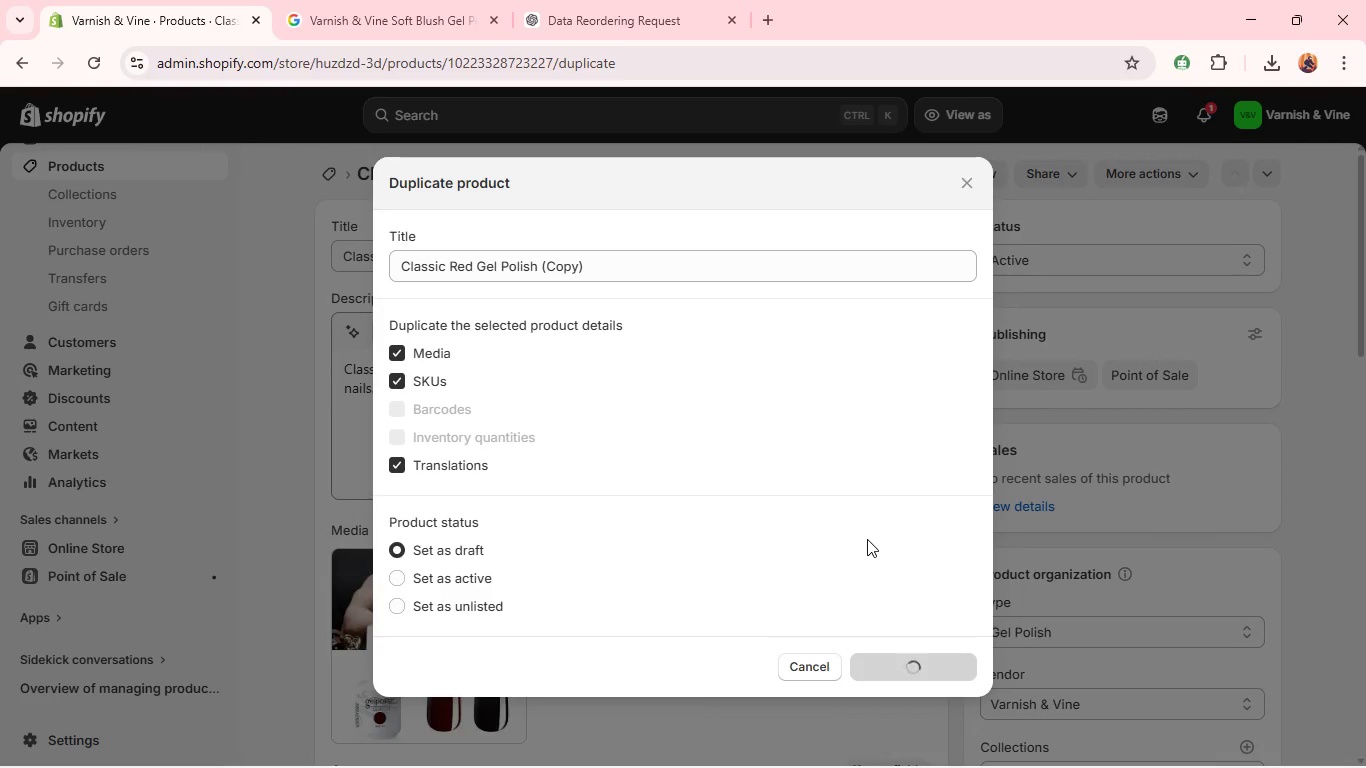 
wait(9.23)
 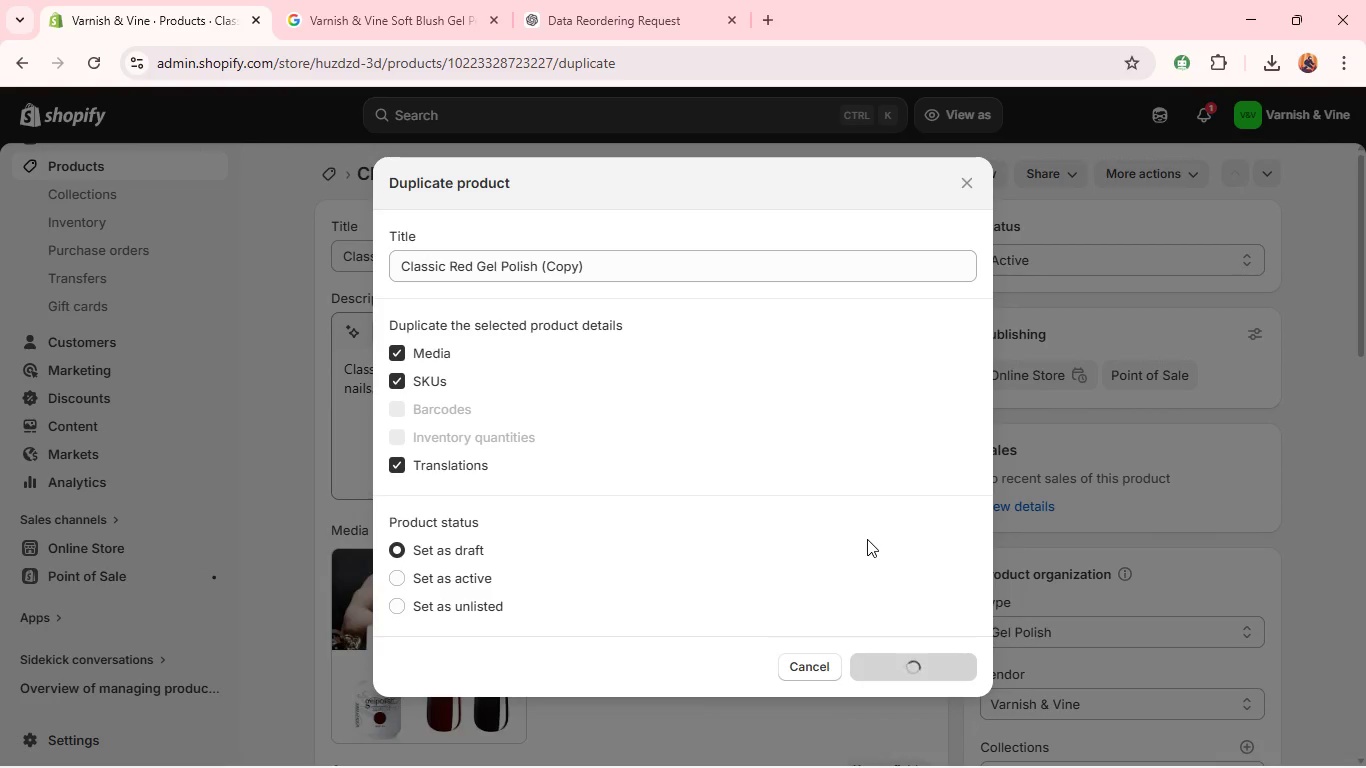 
double_click([760, 257])
 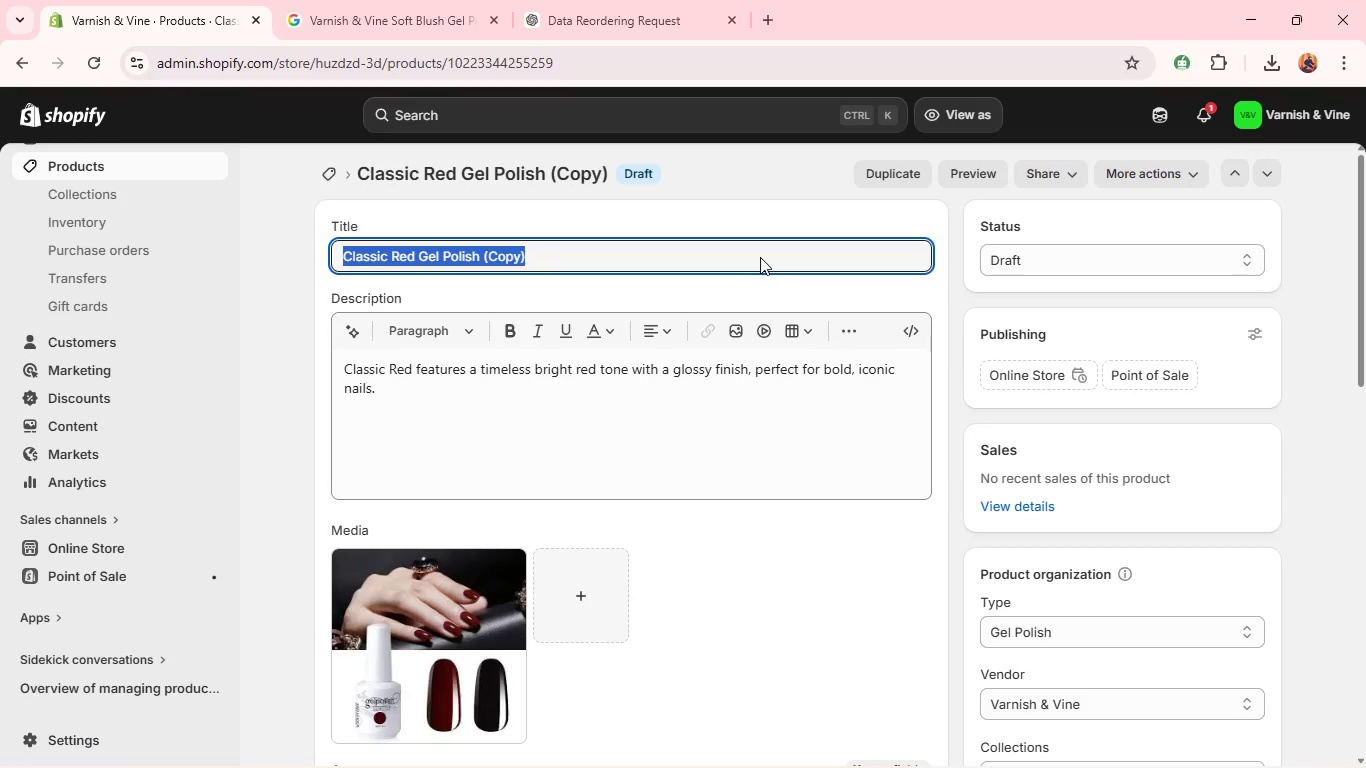 
triple_click([760, 257])
 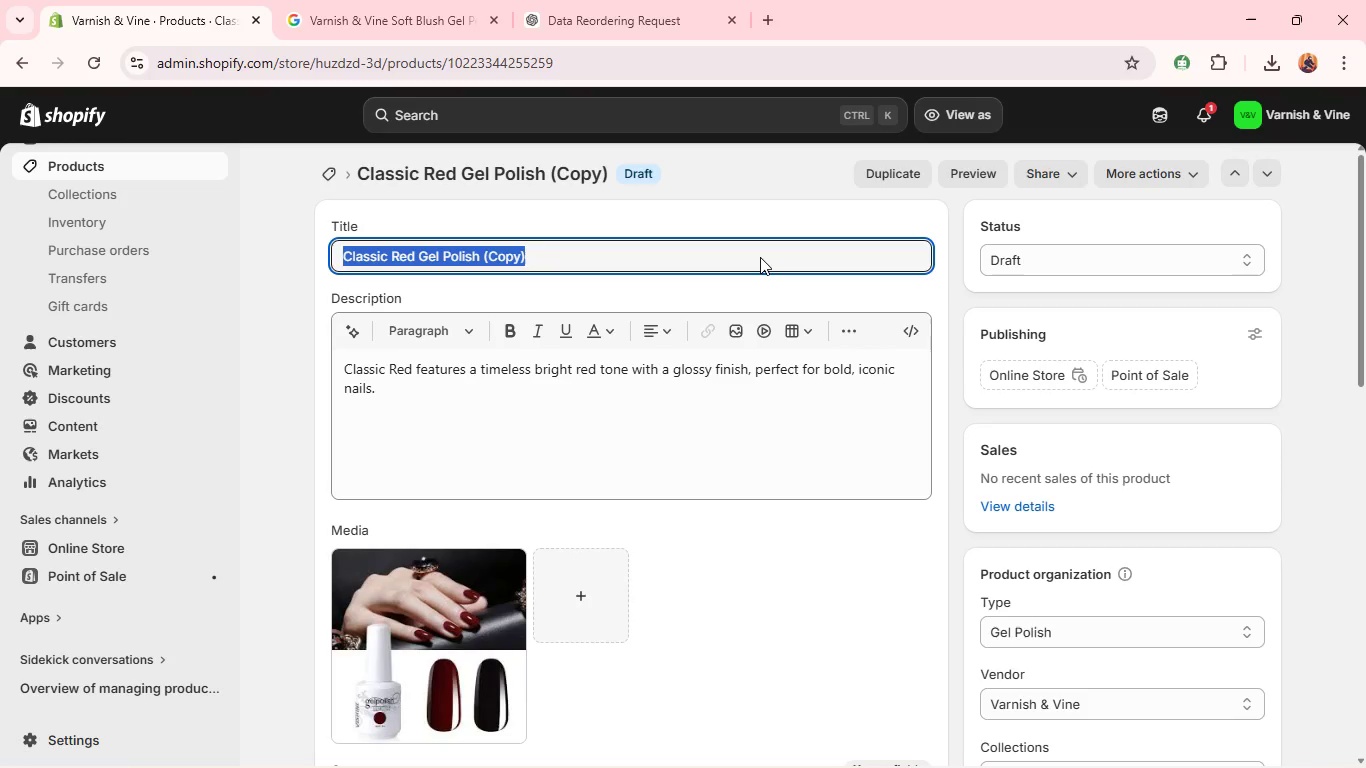 
triple_click([760, 257])
 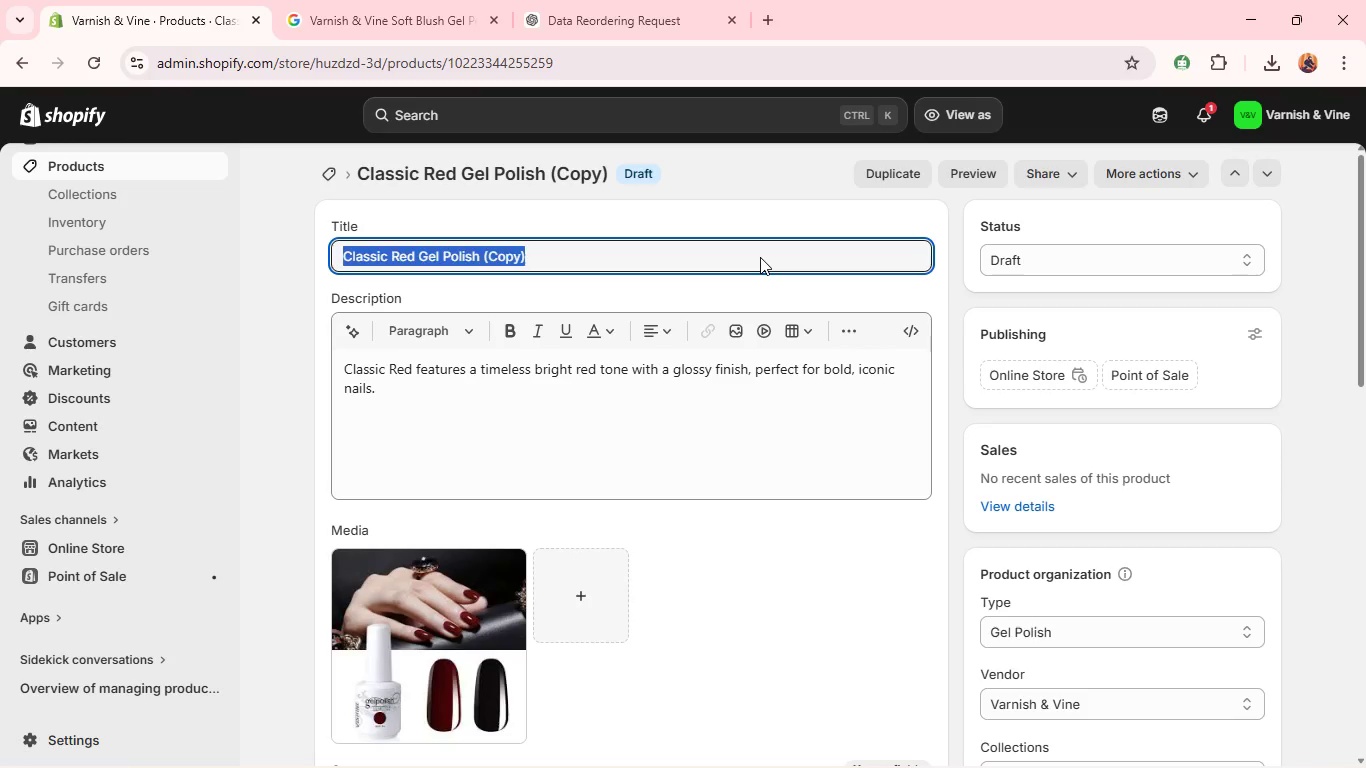 
key(Backspace)
 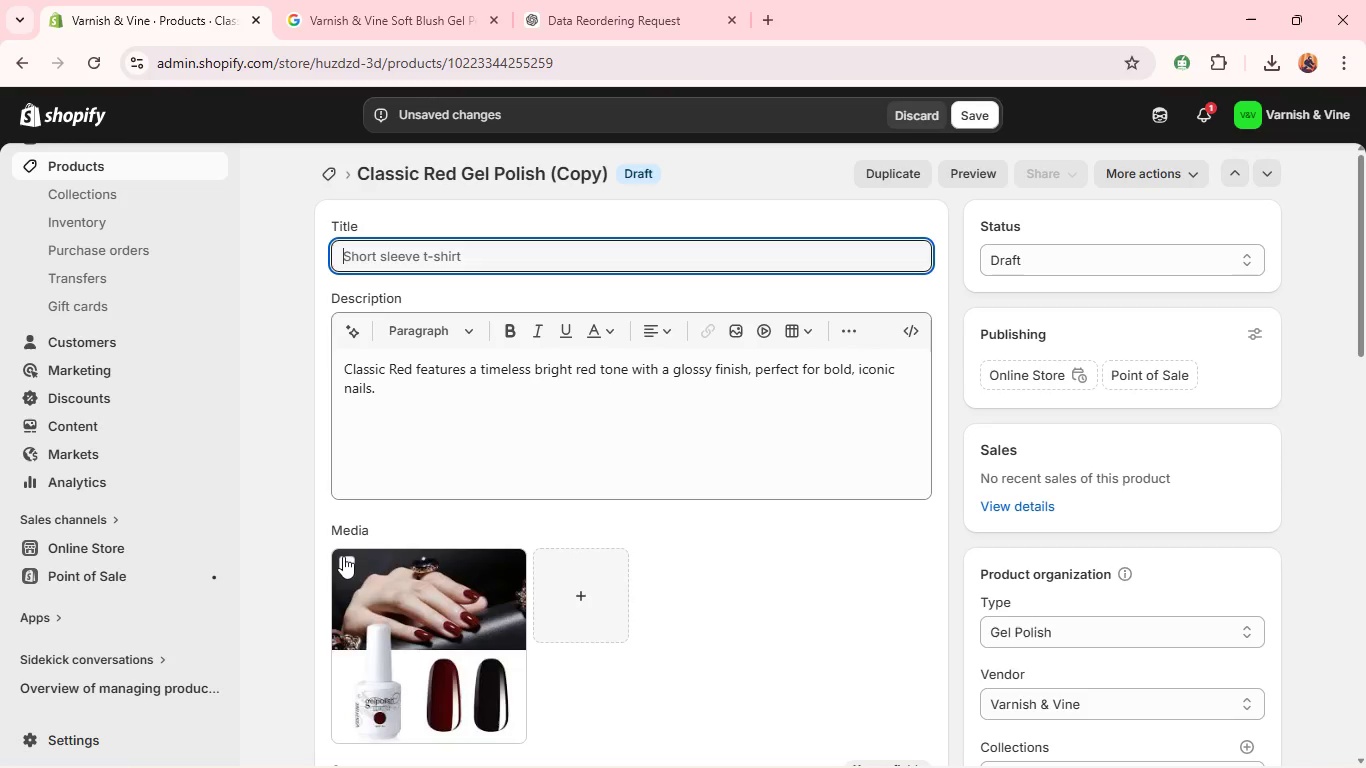 
left_click([346, 562])
 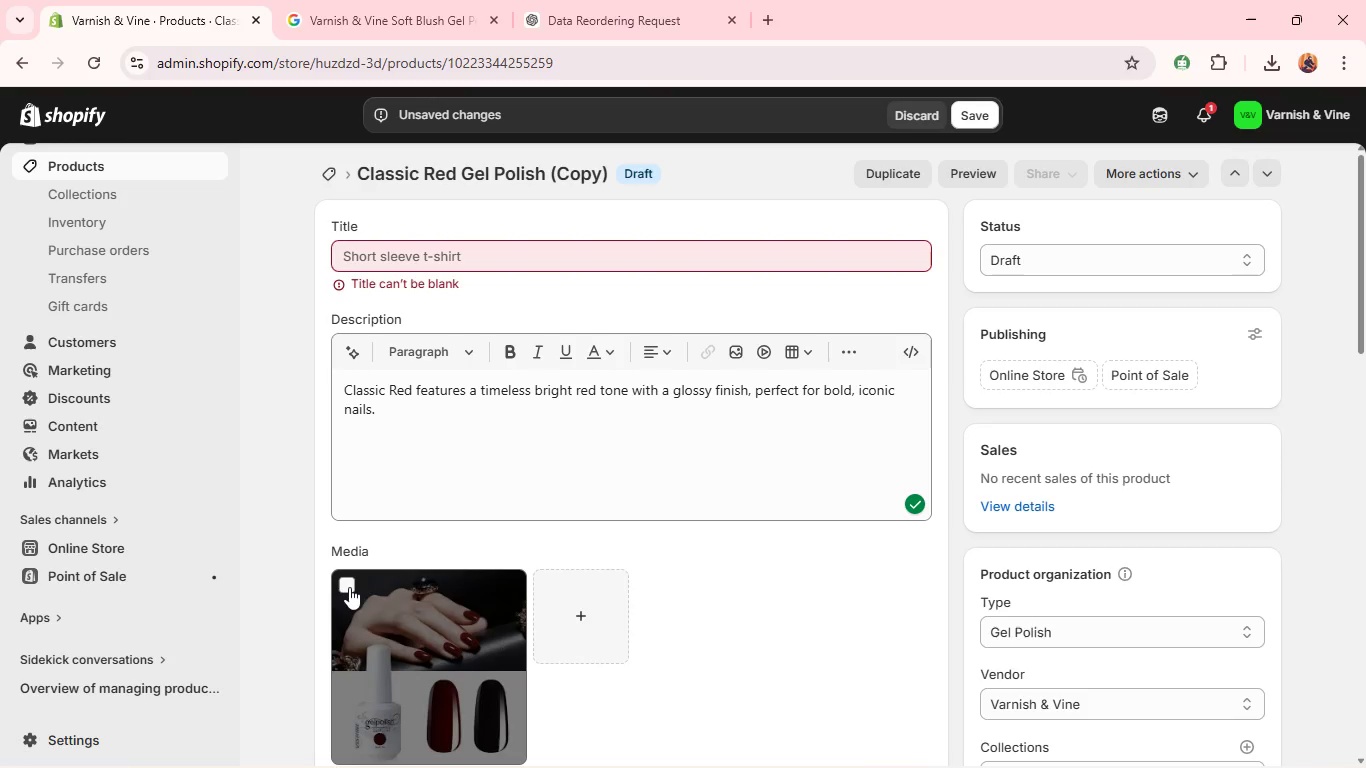 
left_click([349, 586])
 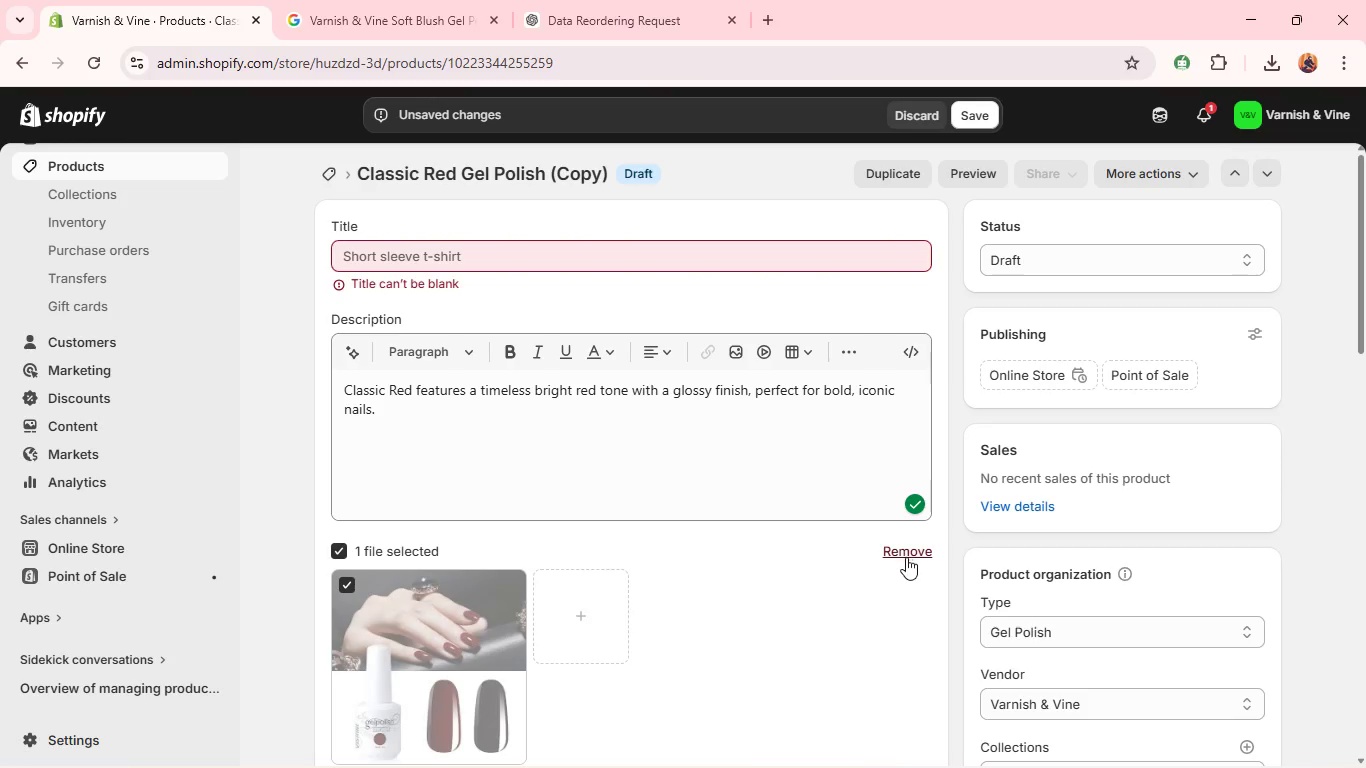 
left_click([906, 557])
 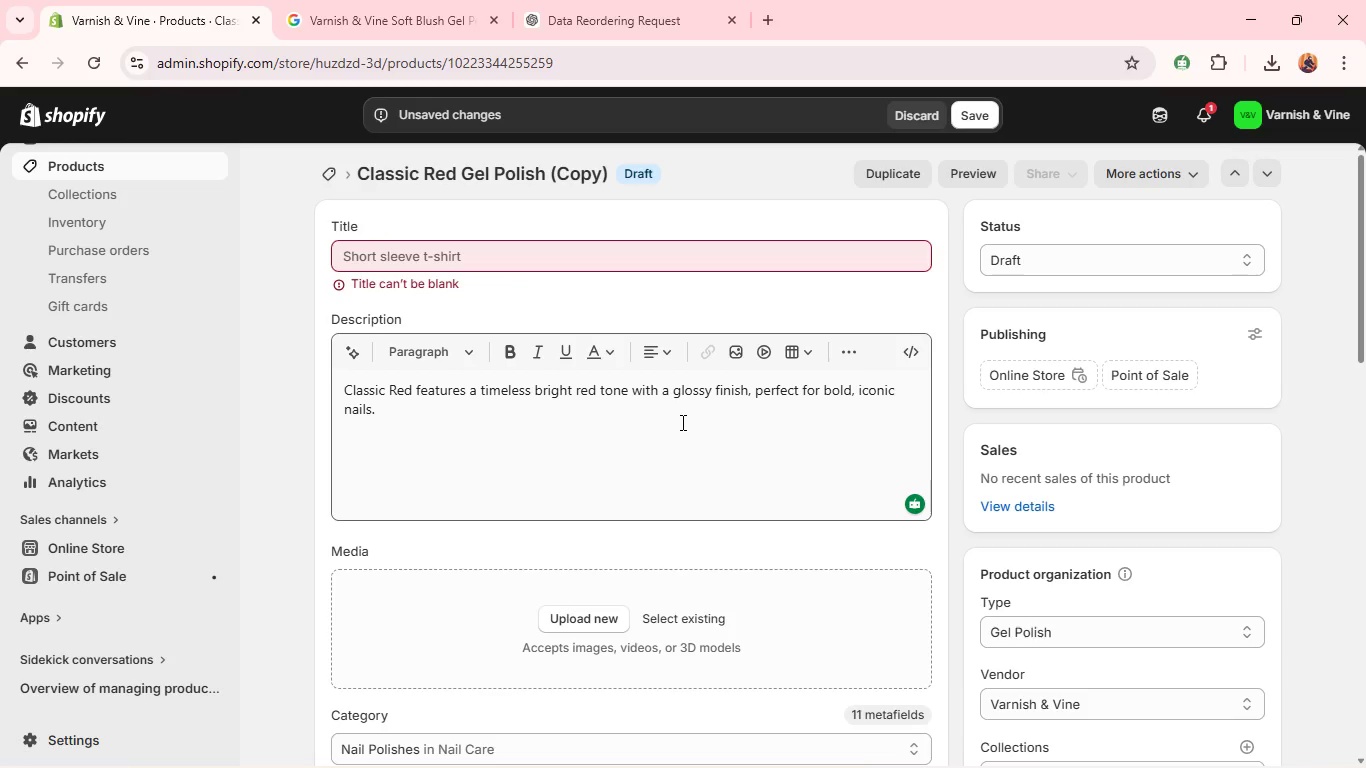 
double_click([681, 422])
 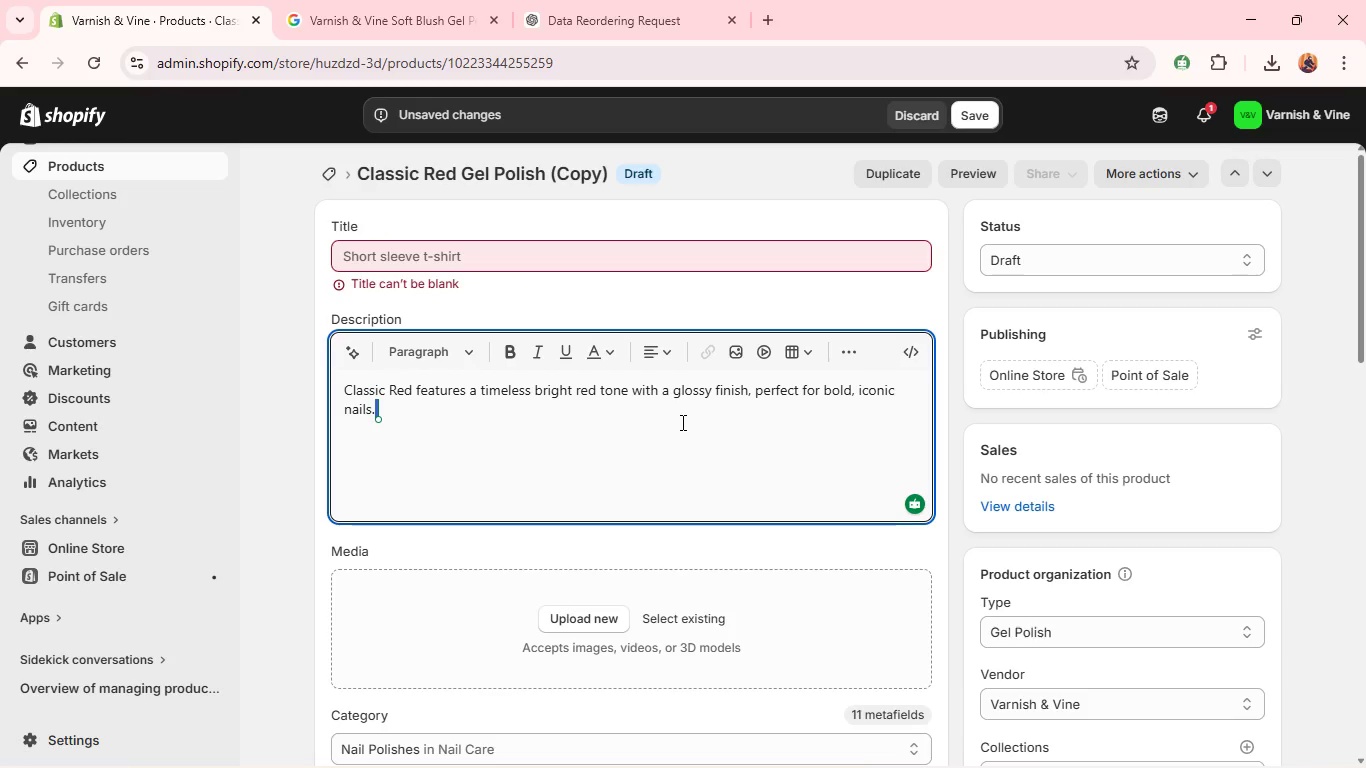 
triple_click([681, 422])
 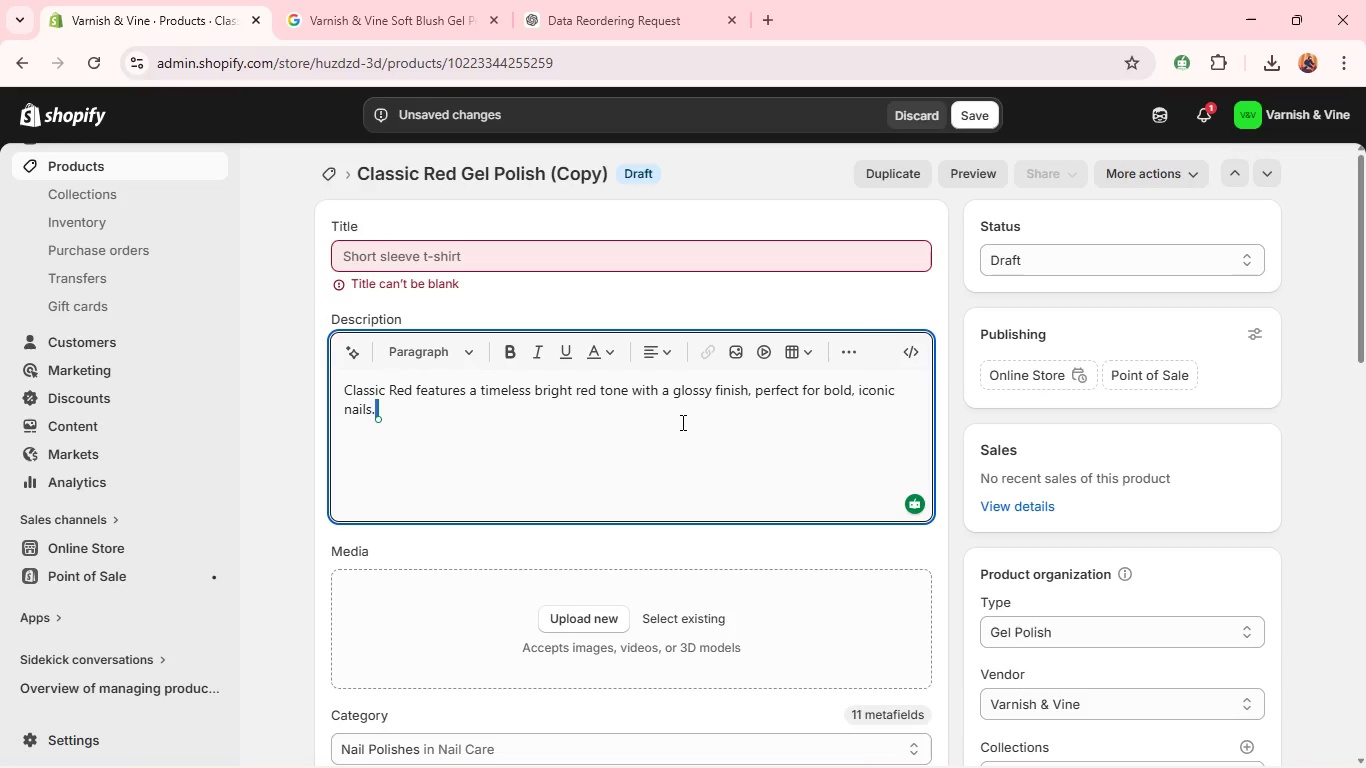 
triple_click([681, 422])
 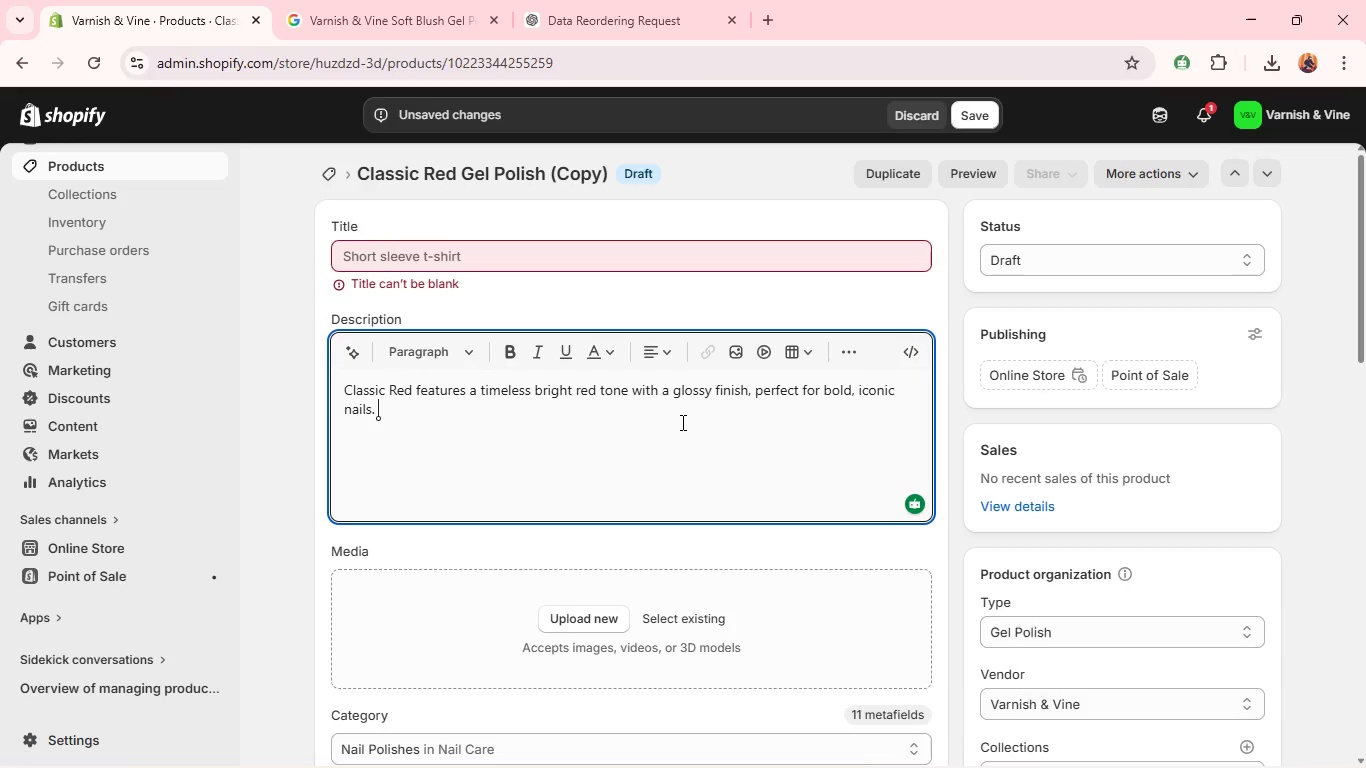 
key(Shift+S)
 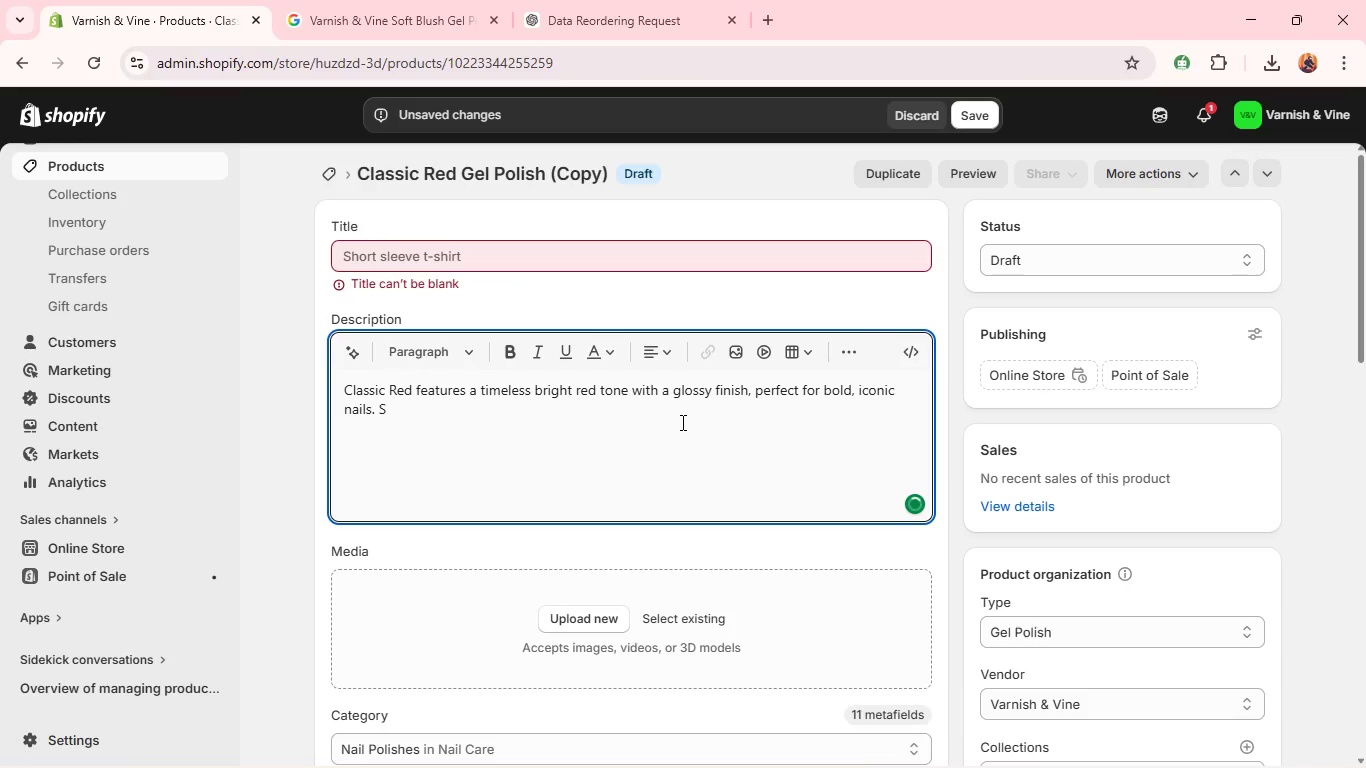 
key(Control+A)
 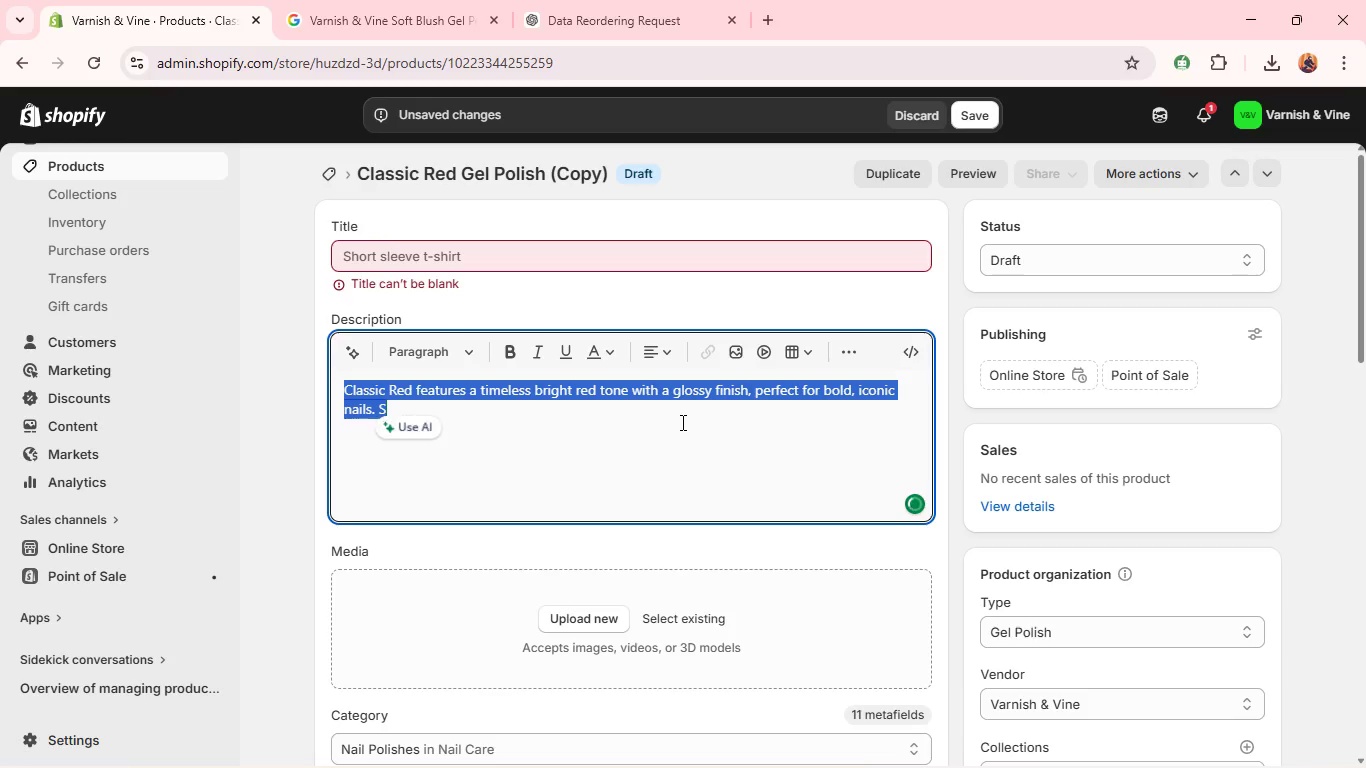 
key(Backspace)
 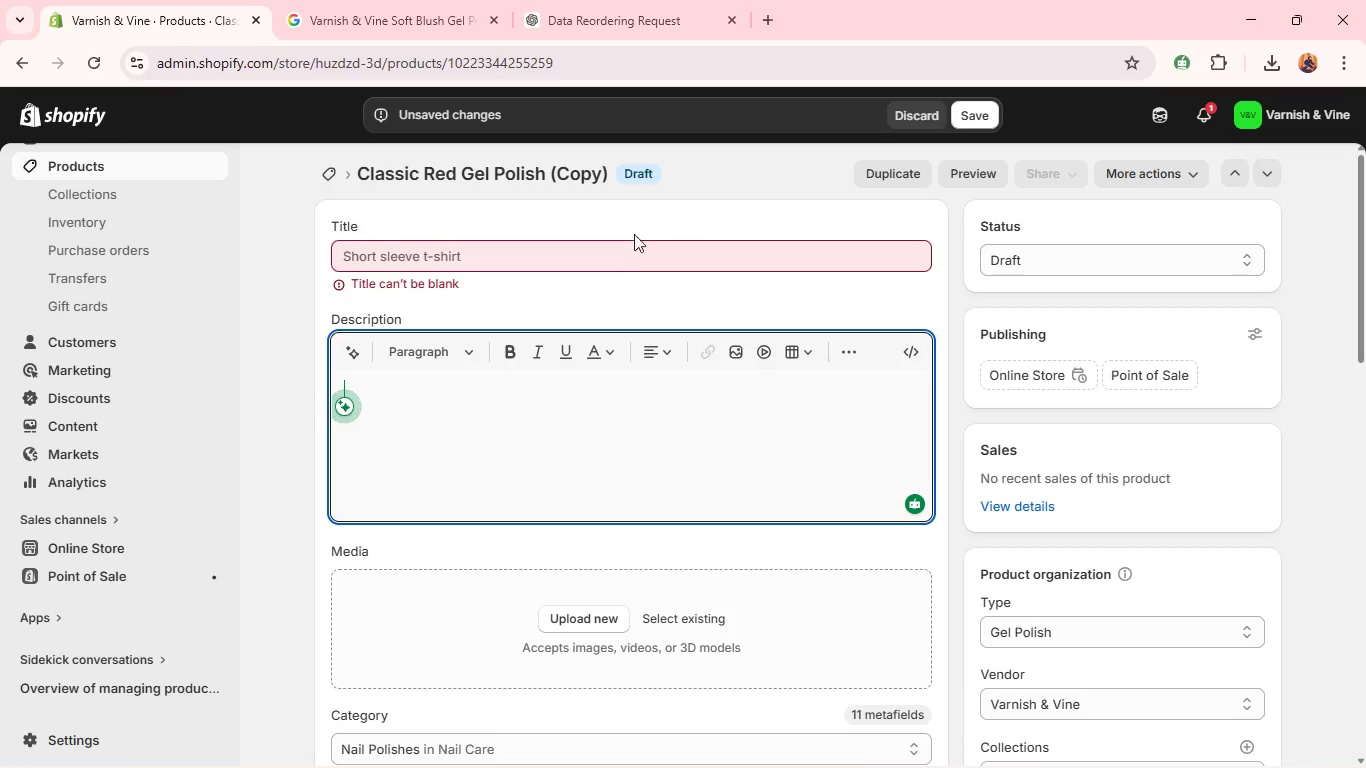 
left_click([630, 248])
 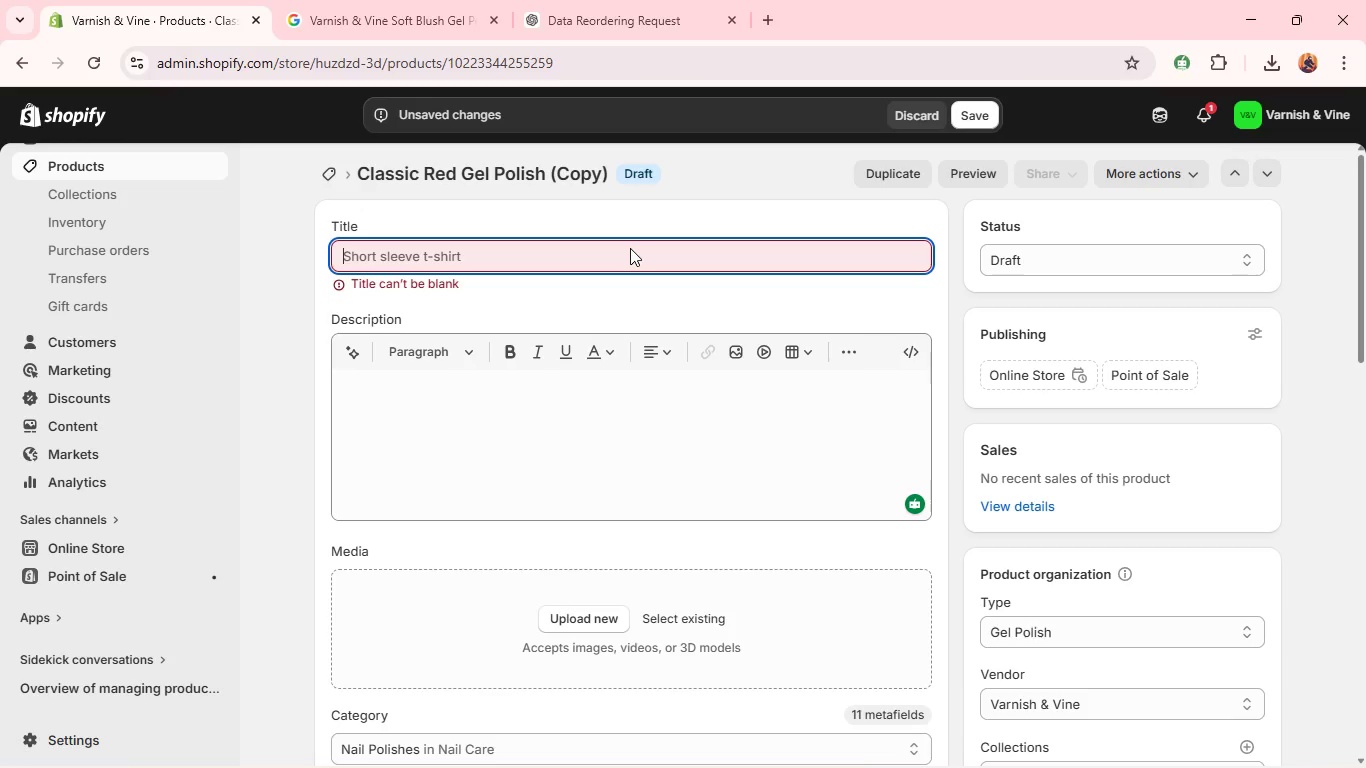 
type(Milky WHite GEl Polish)
 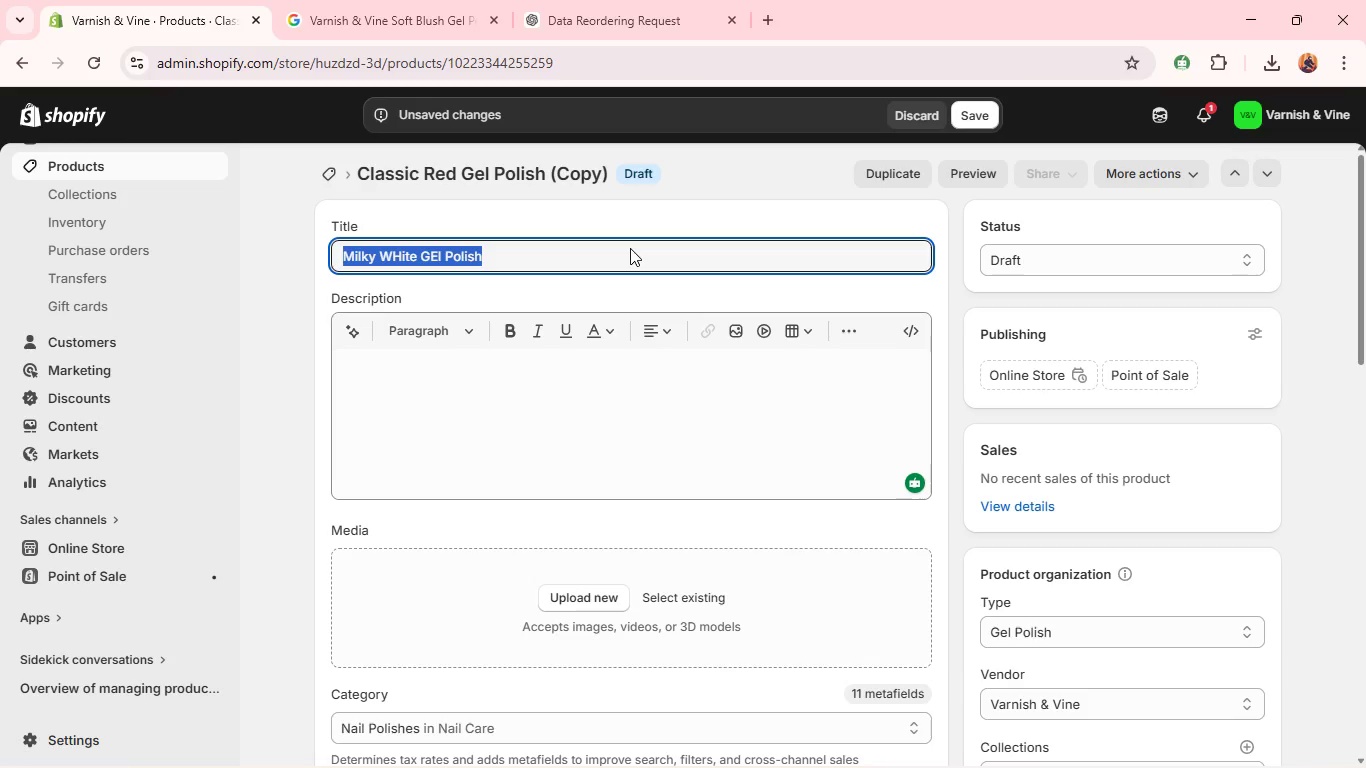 
key(Control+A)
 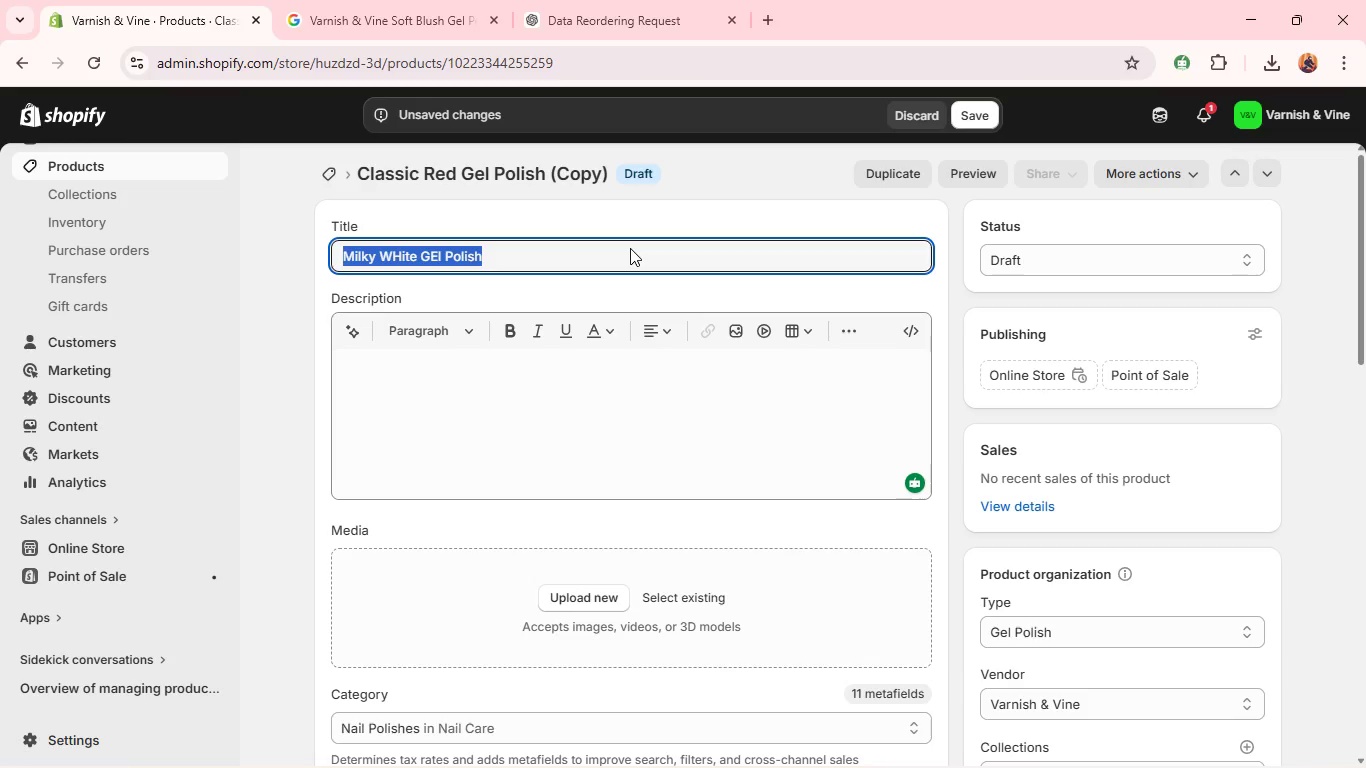 
key(Control+C)
 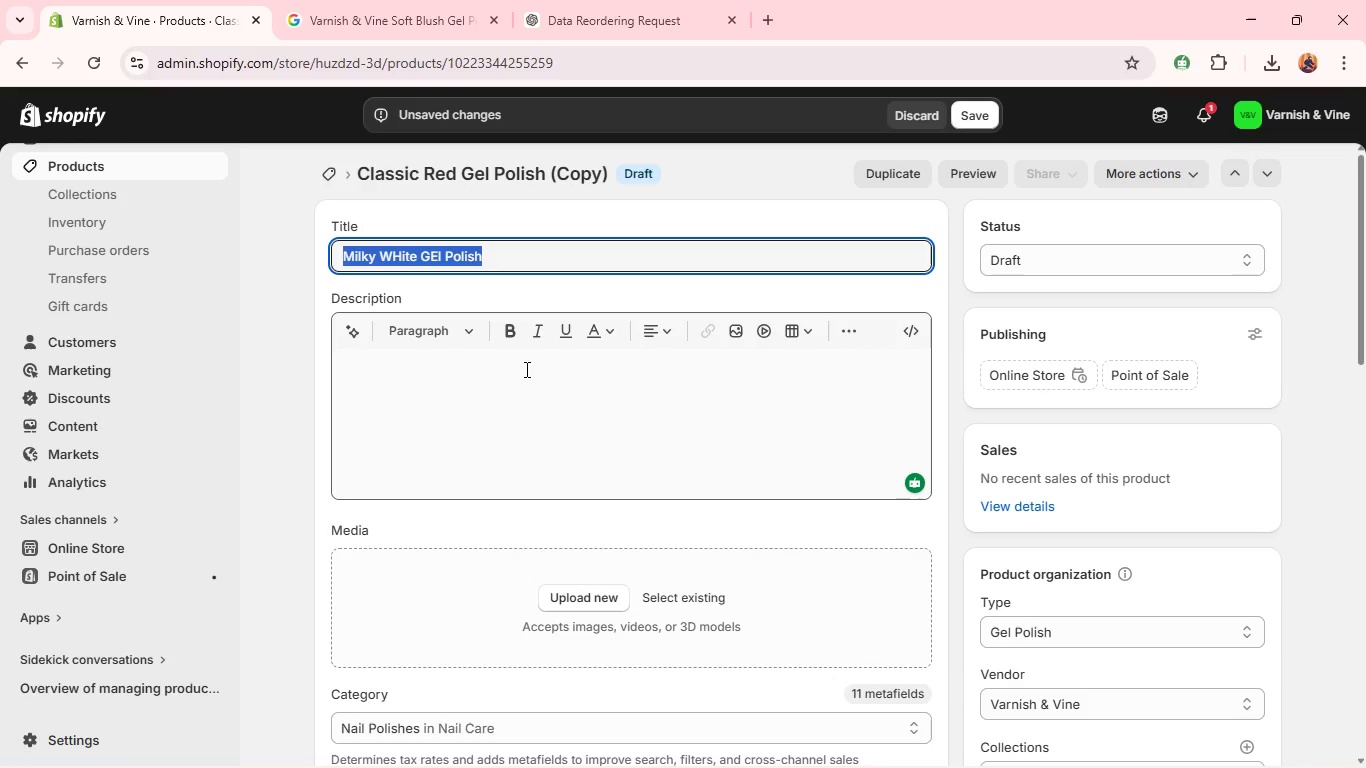 
left_click([525, 371])
 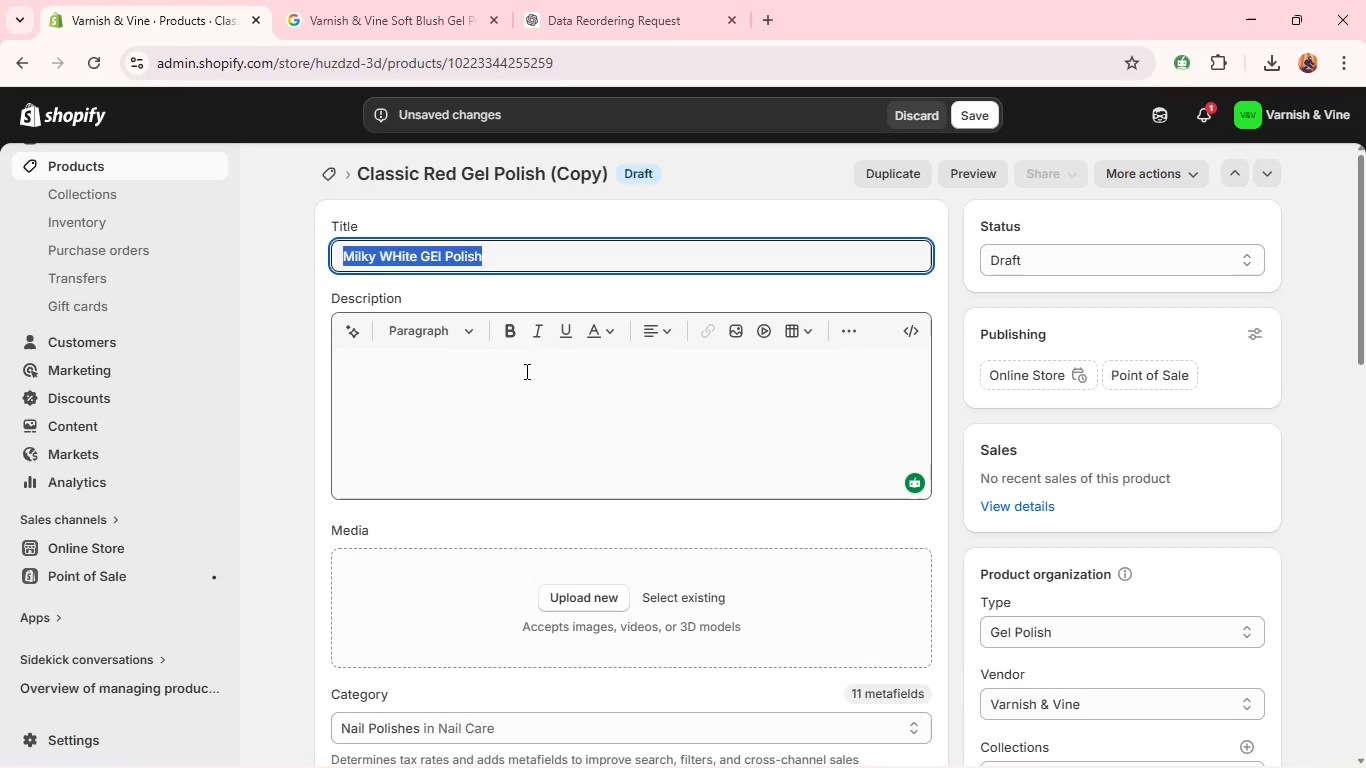 
key(Control+V)
 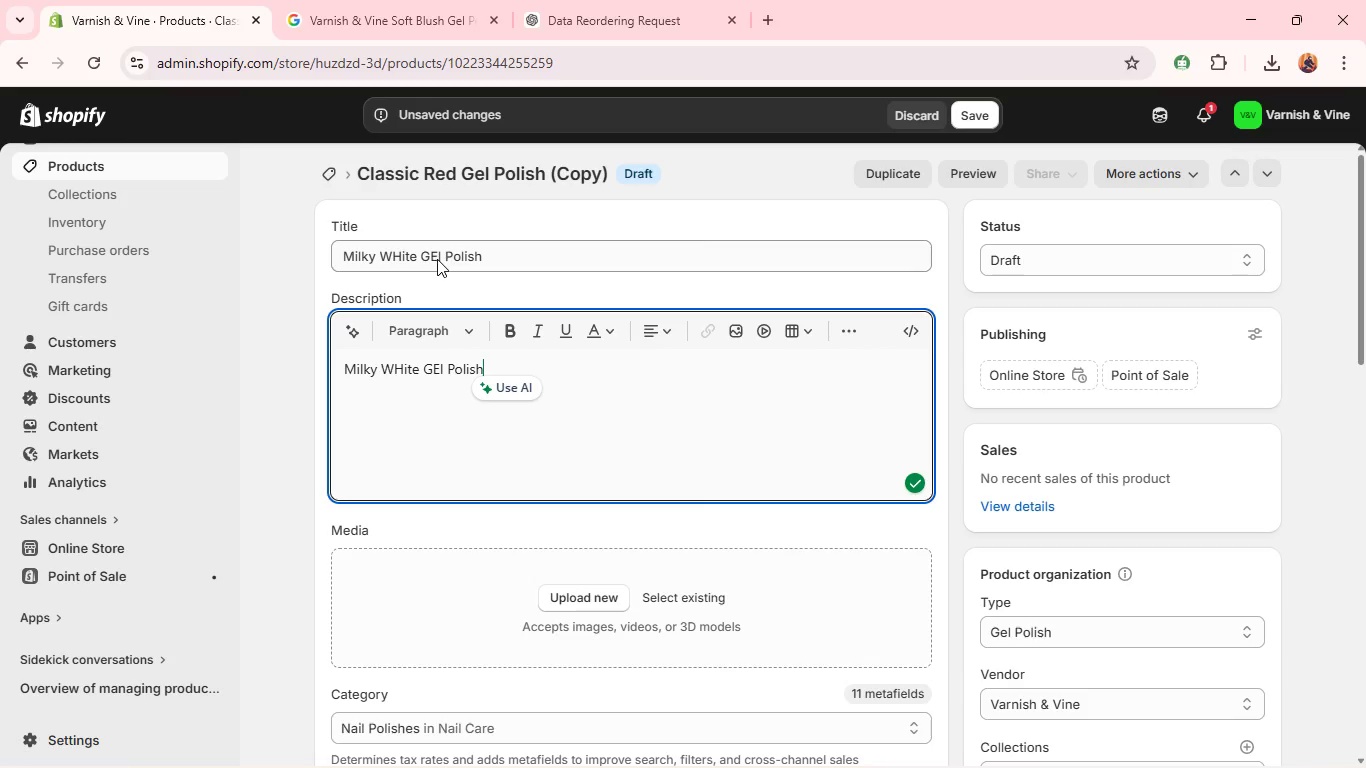 
left_click([437, 259])
 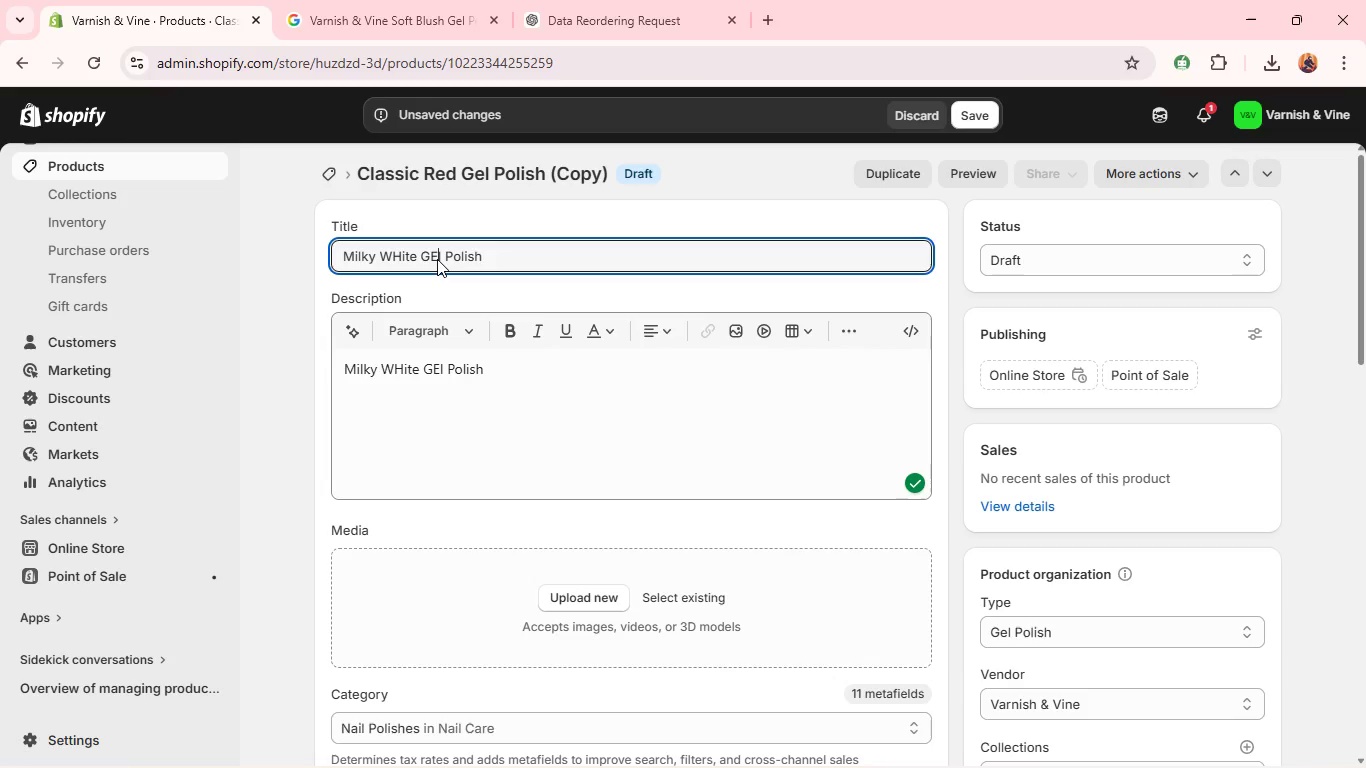 
key(Backspace)
 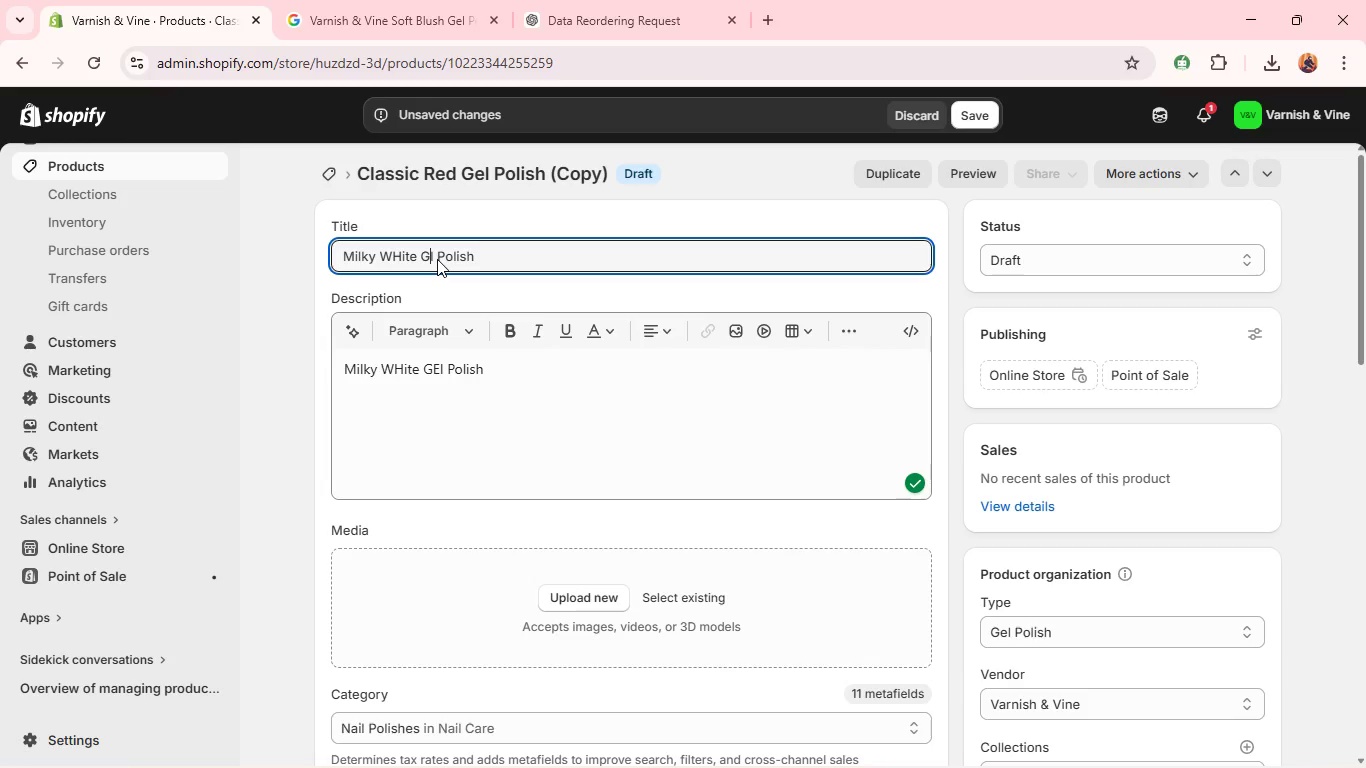 
key(E)
 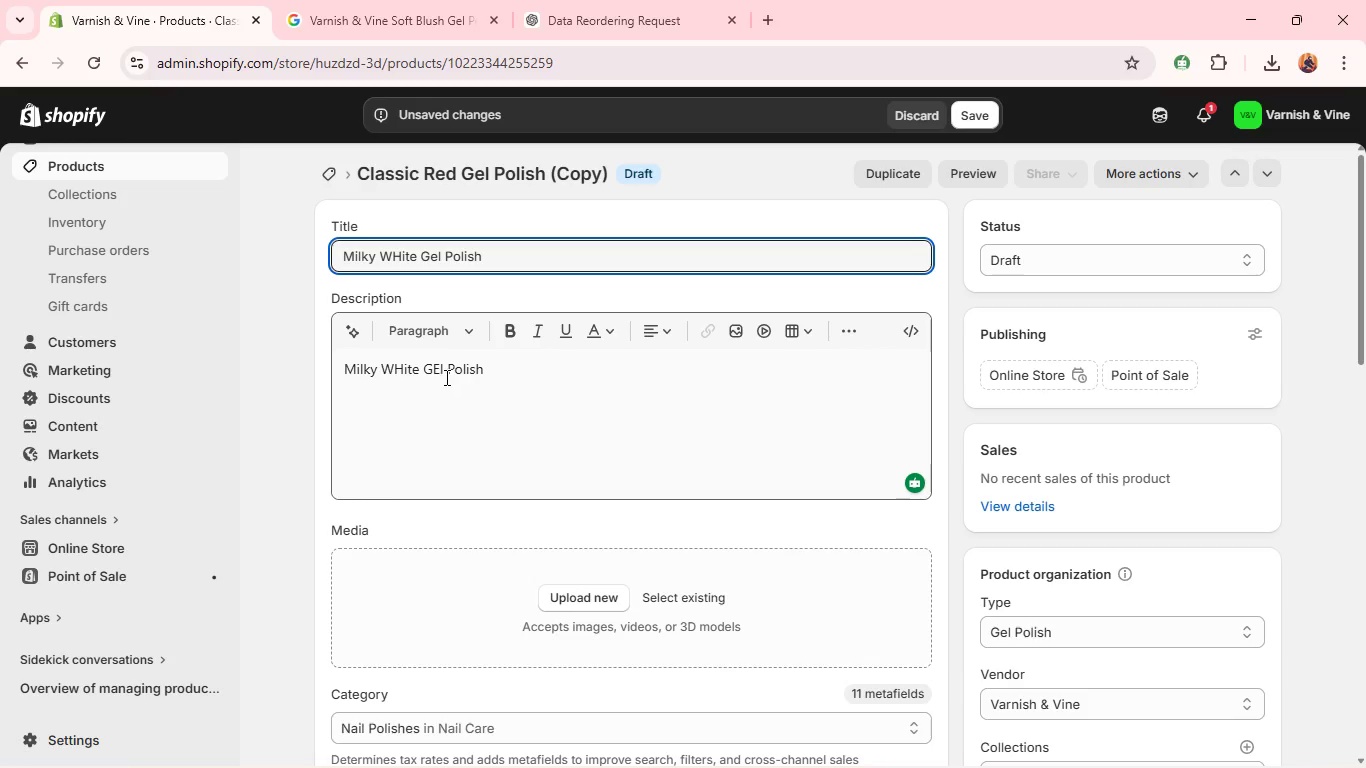 
double_click([442, 375])
 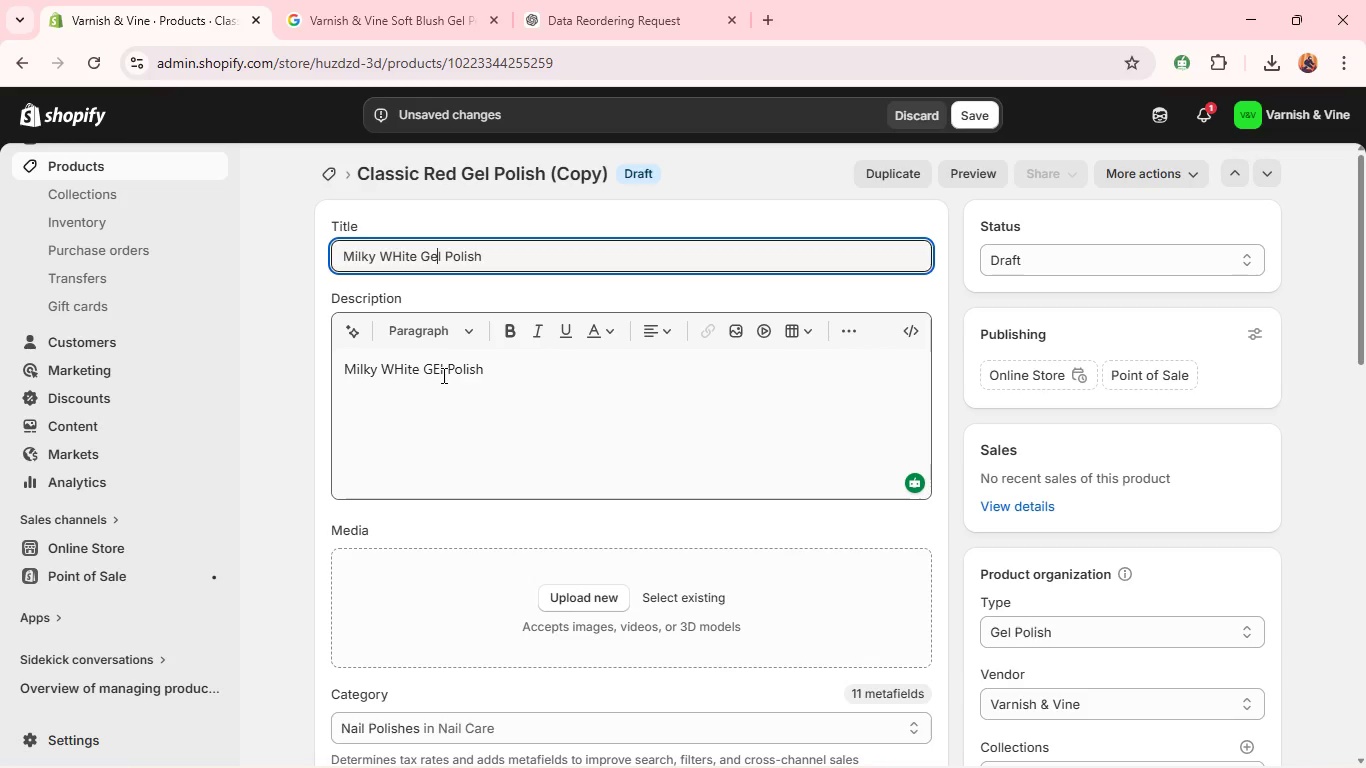 
triple_click([442, 375])
 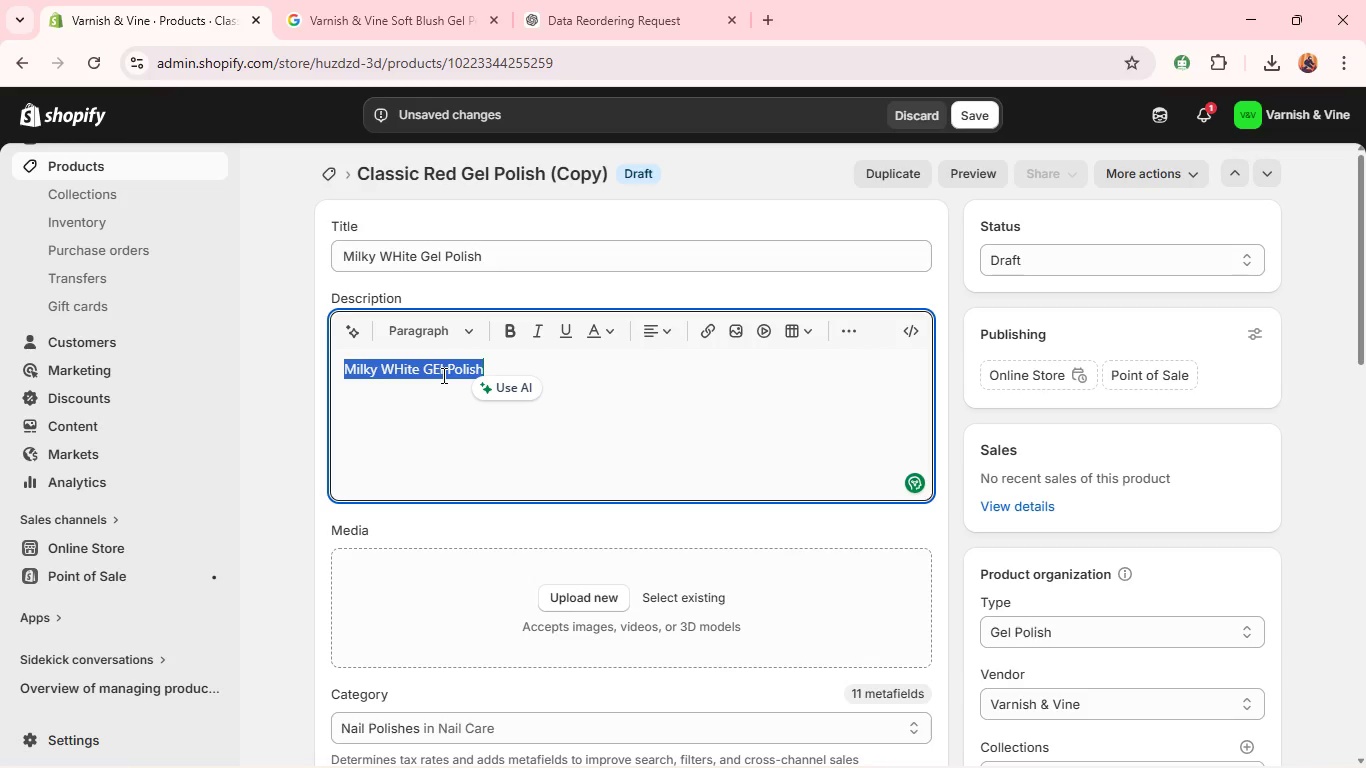 
type(Milky white features a sfot transkucent white tin)
key(Backspace)
key(Backspace)
key(Backspace)
type(tone)
 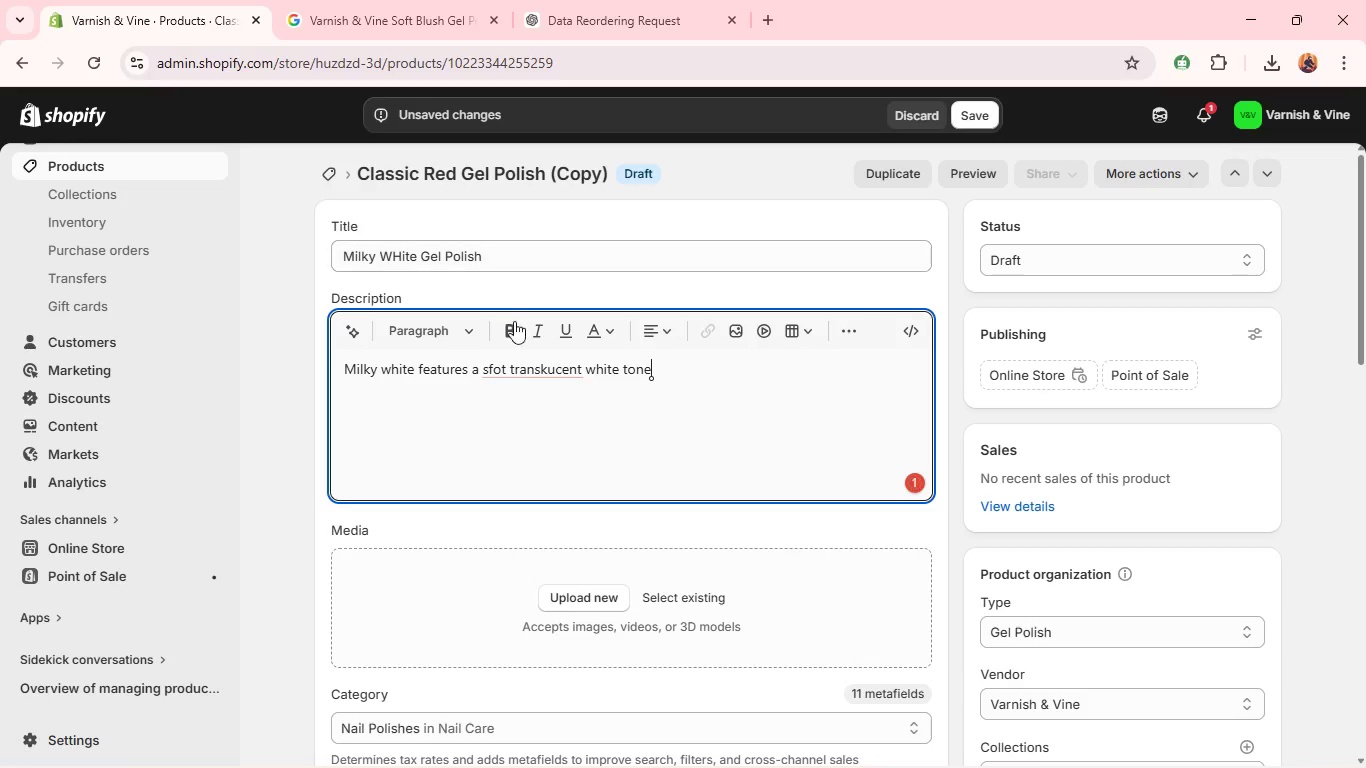 
left_click([515, 360])
 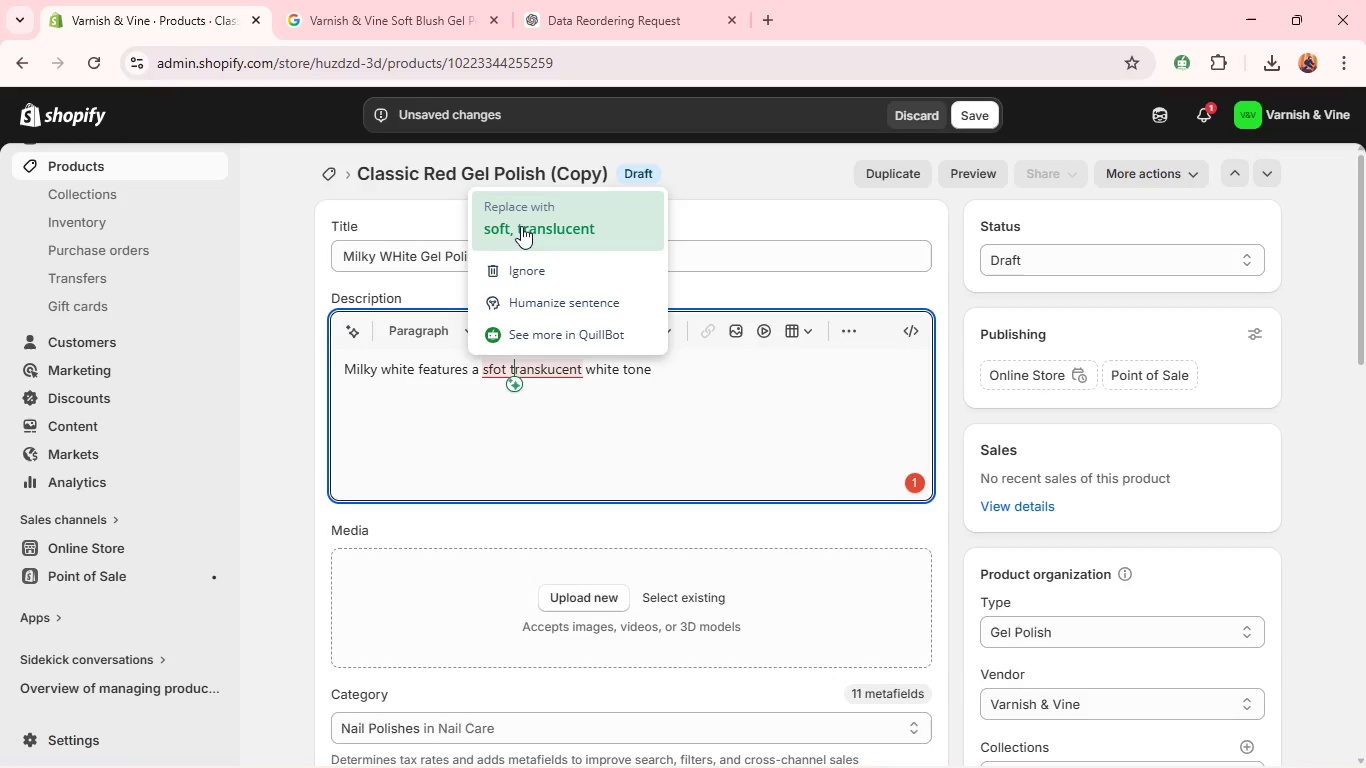 
left_click([521, 226])
 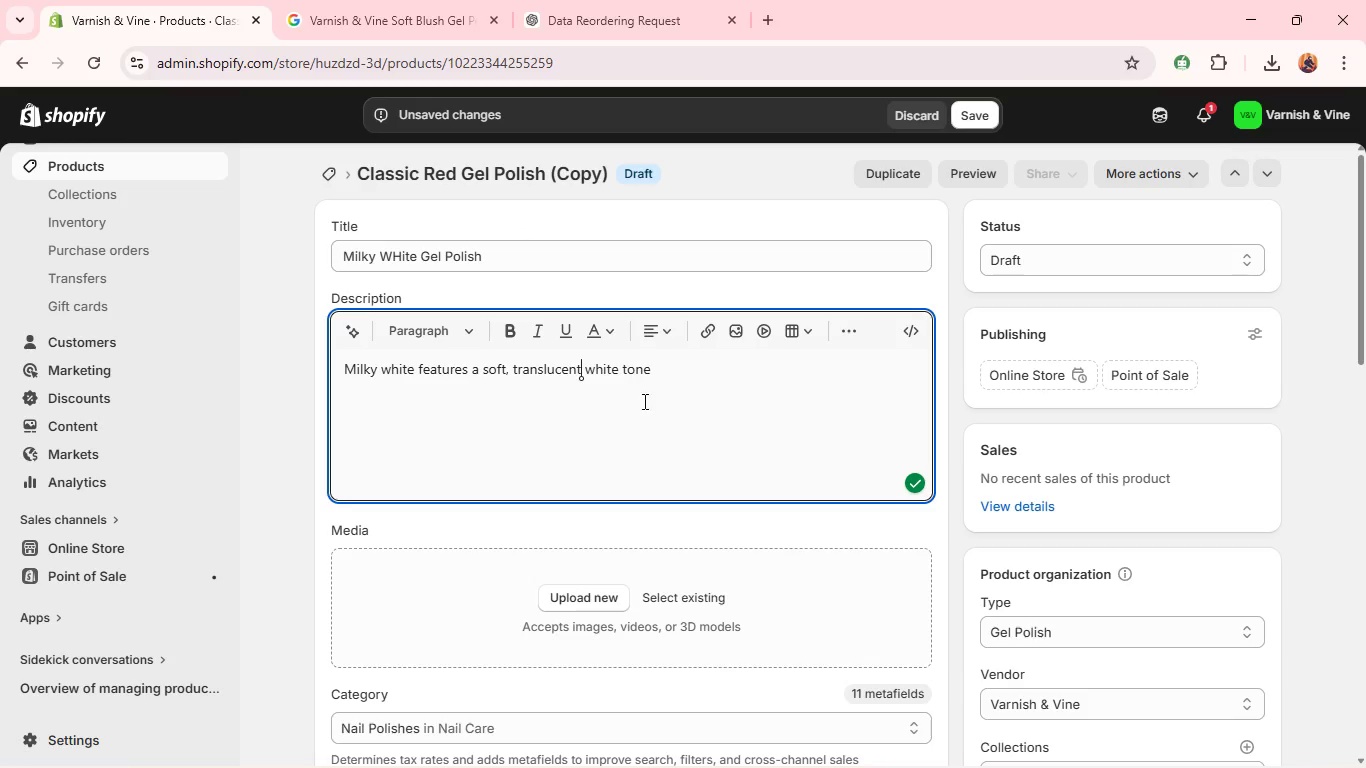 
left_click([680, 377])
 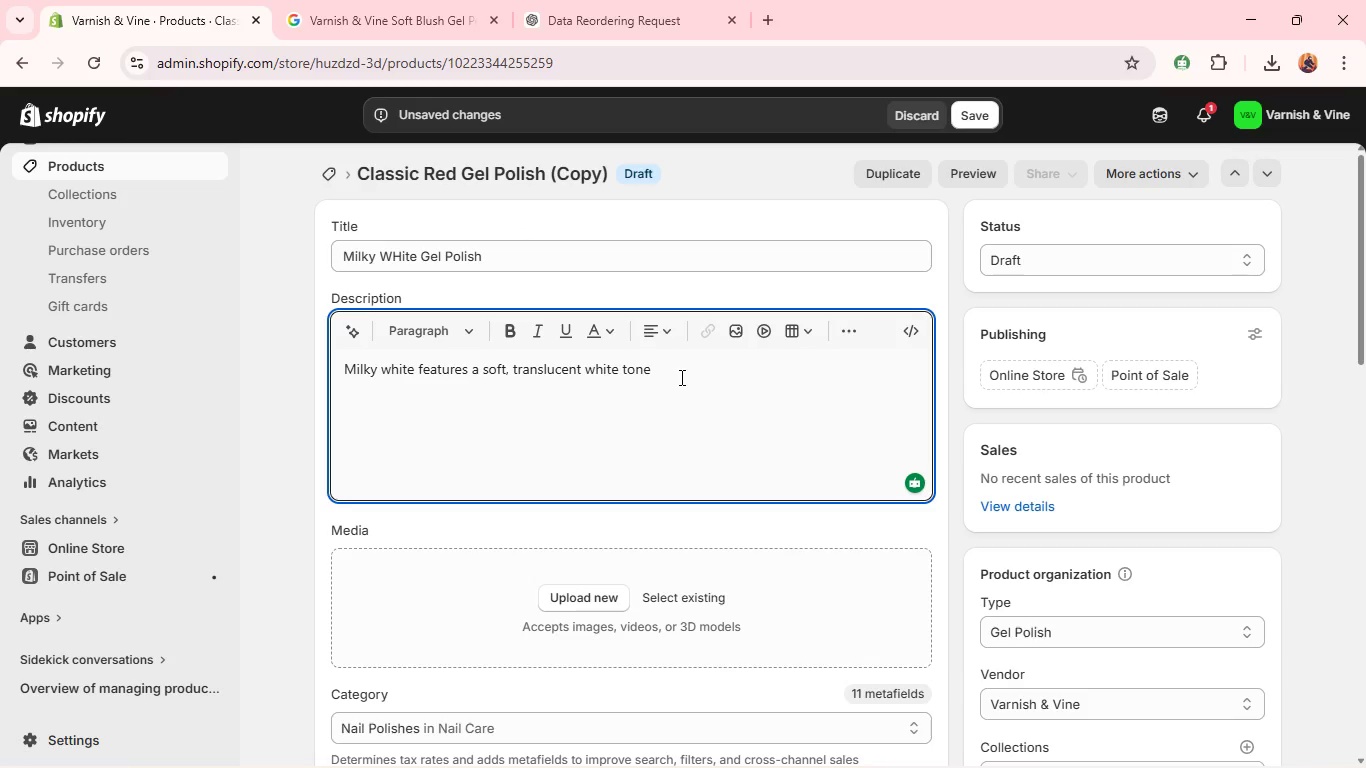 
type( with a creamy finidh for clean, minimalist styles)
 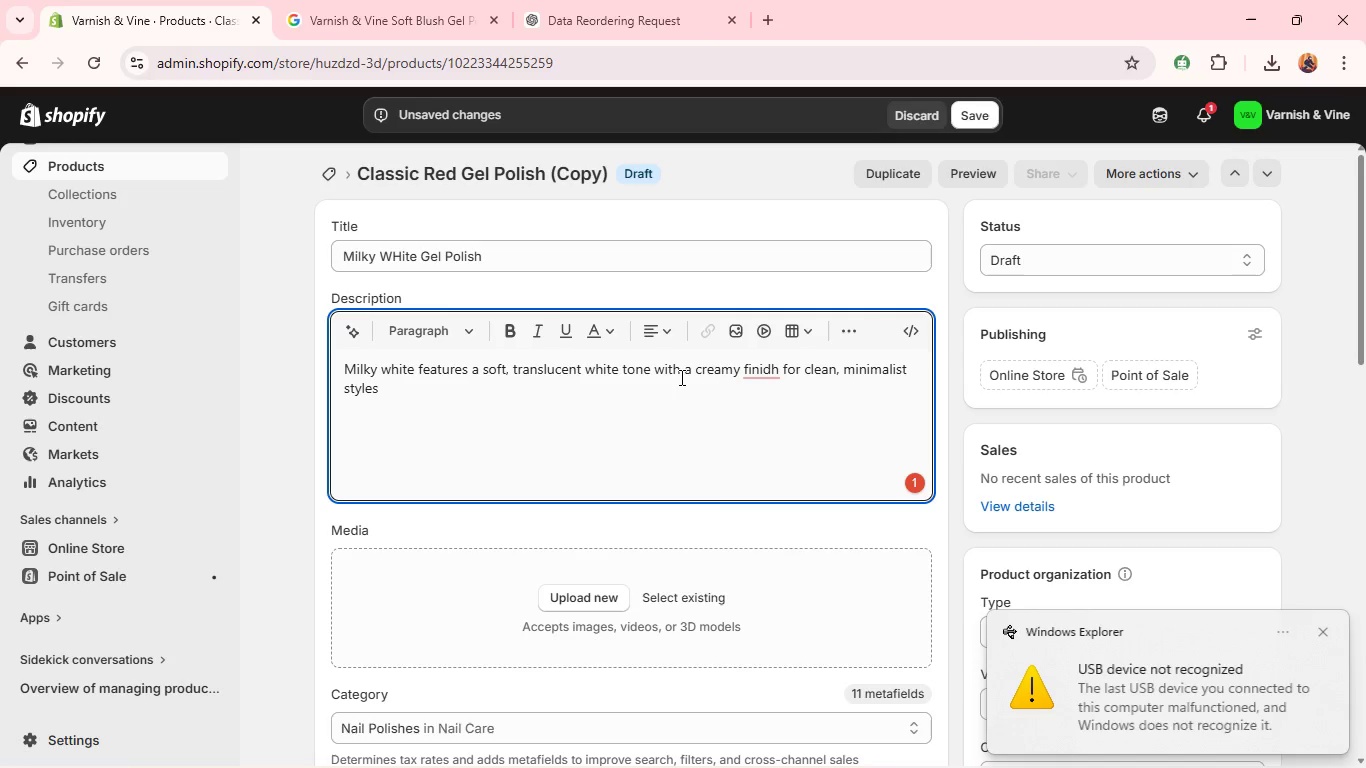 
wait(15.6)
 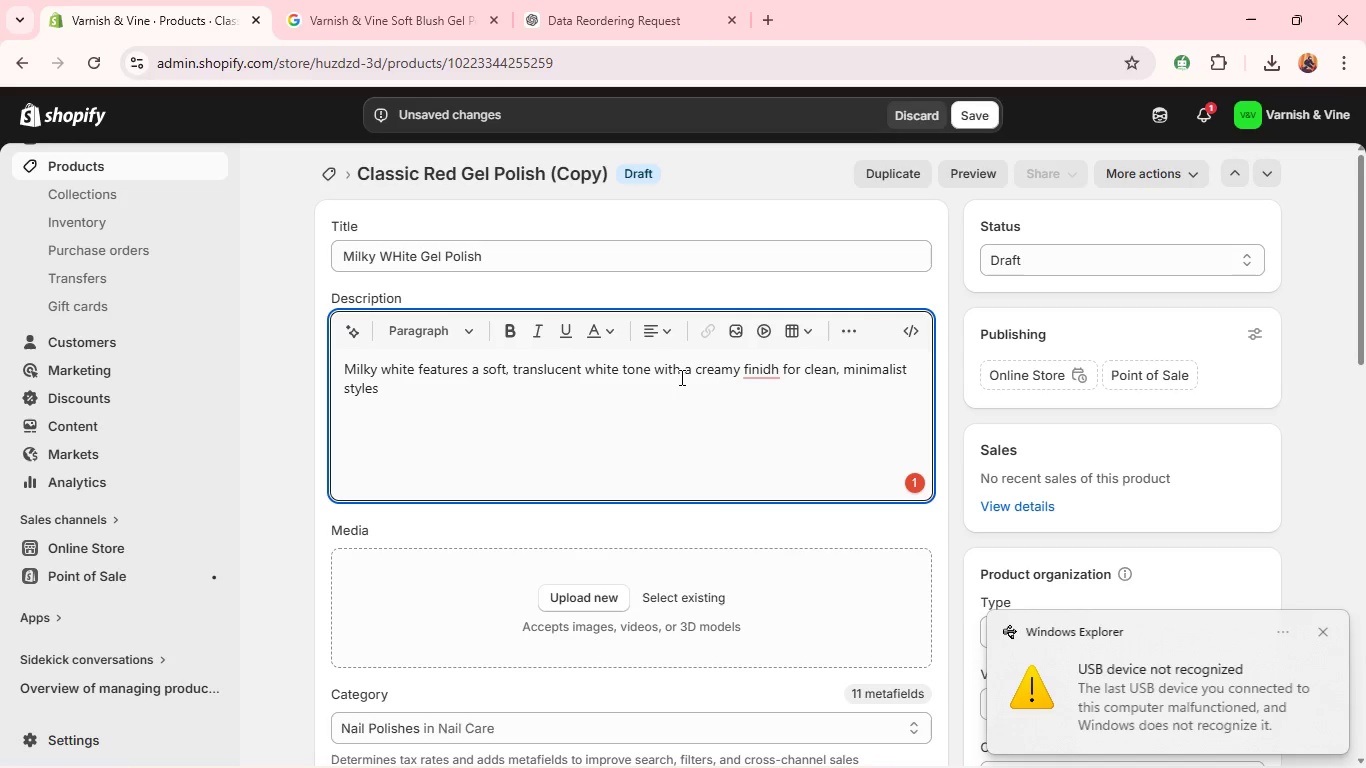 
mouse_move([757, 328])
 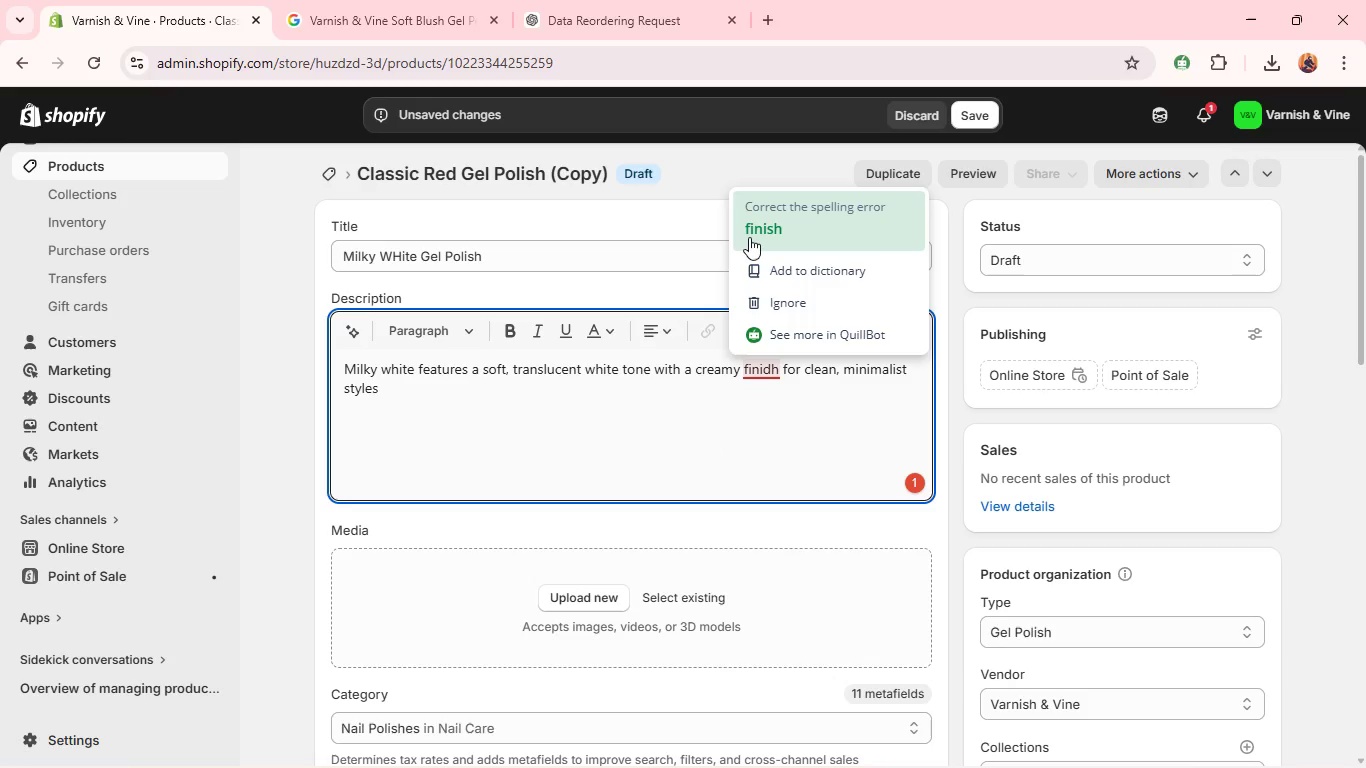 
left_click([749, 237])
 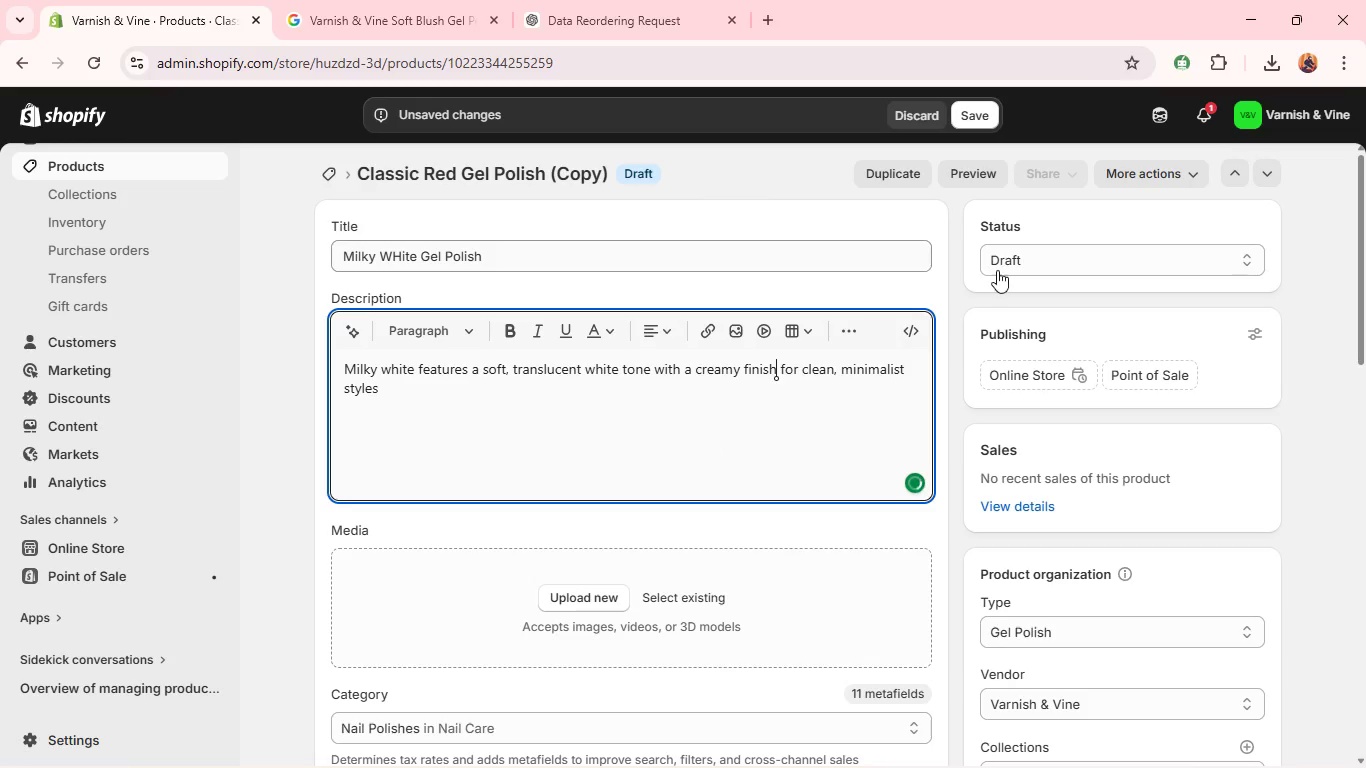 
left_click([1000, 270])
 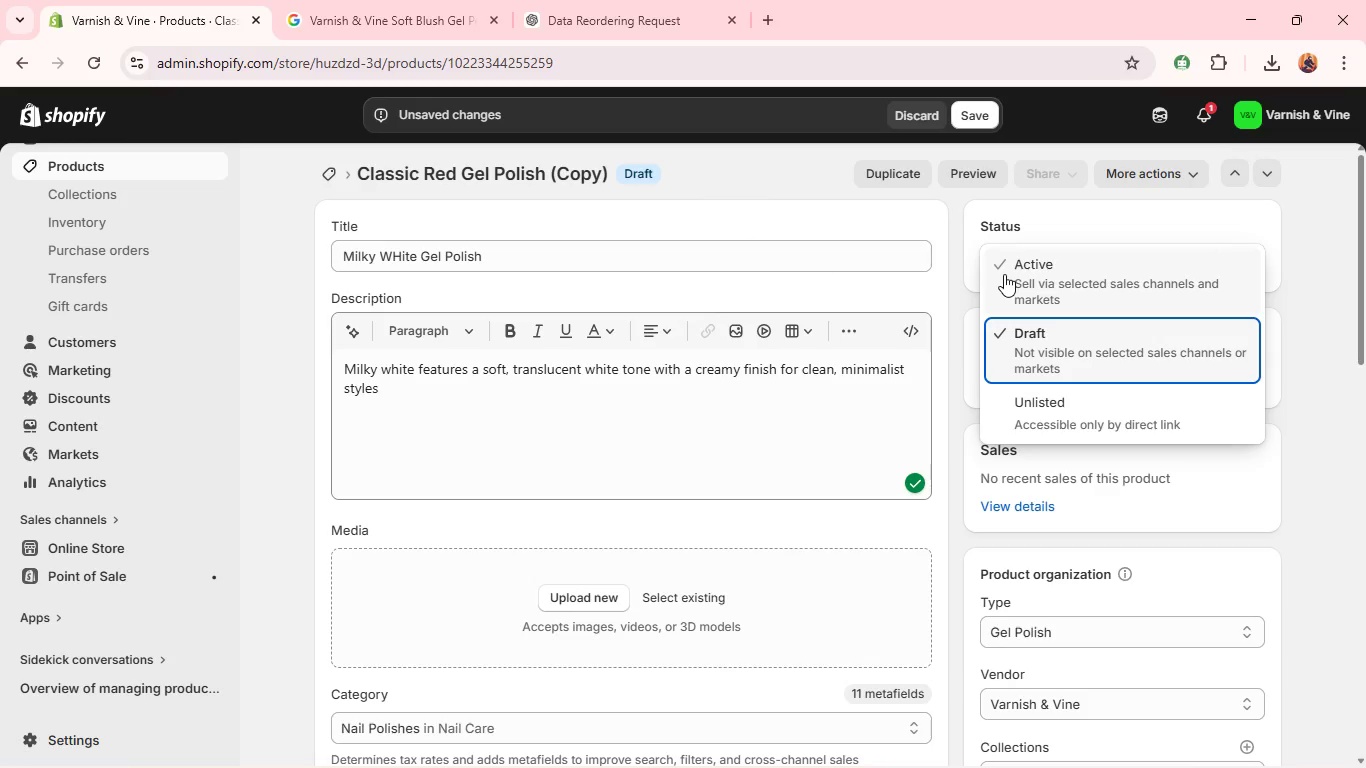 
left_click([1004, 274])
 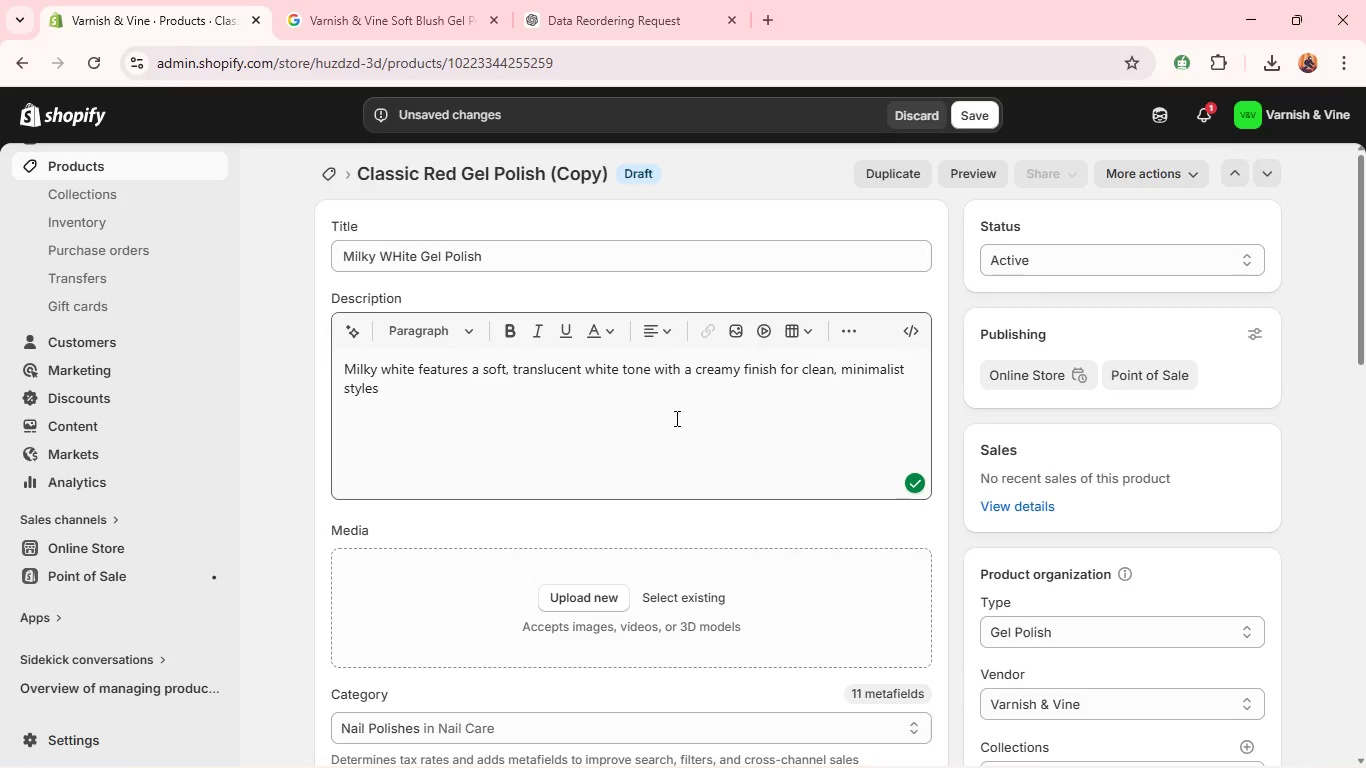 
left_click([675, 418])
 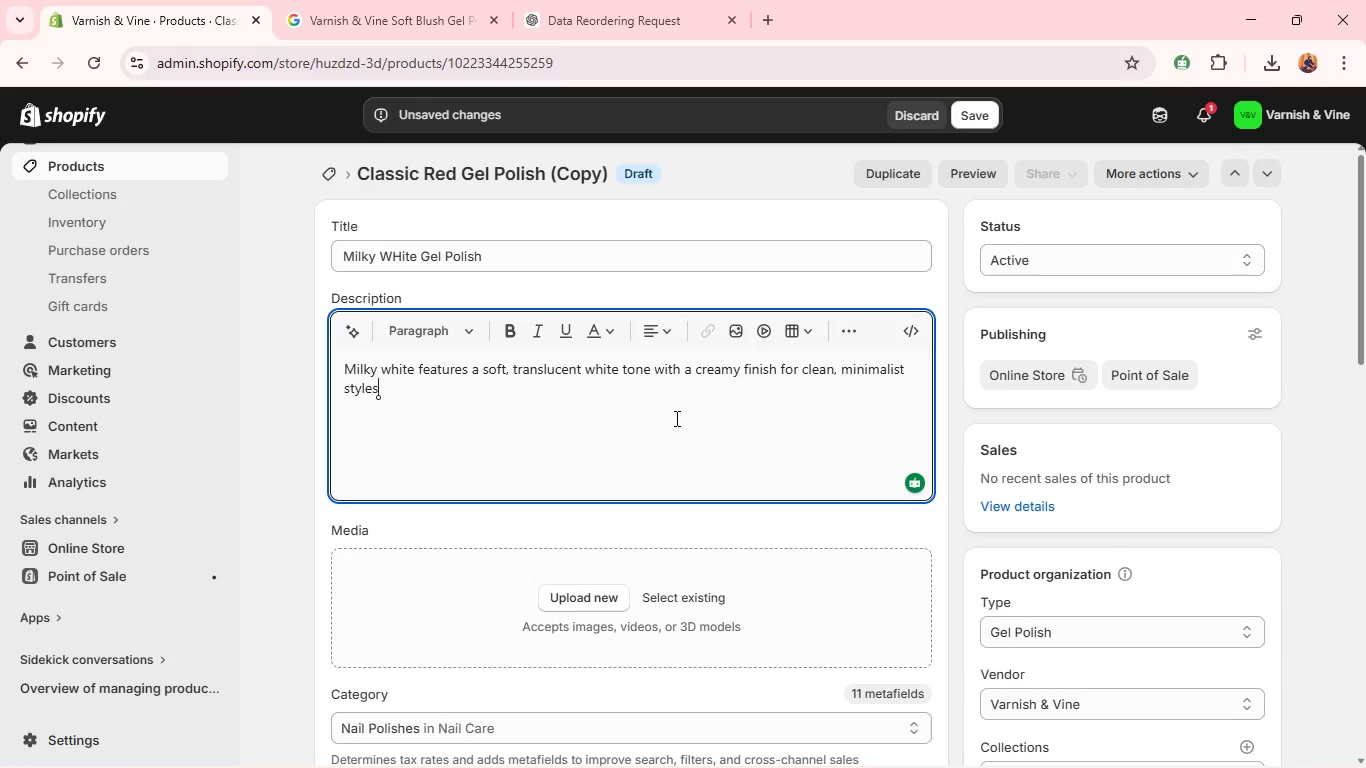 
wait(16.42)
 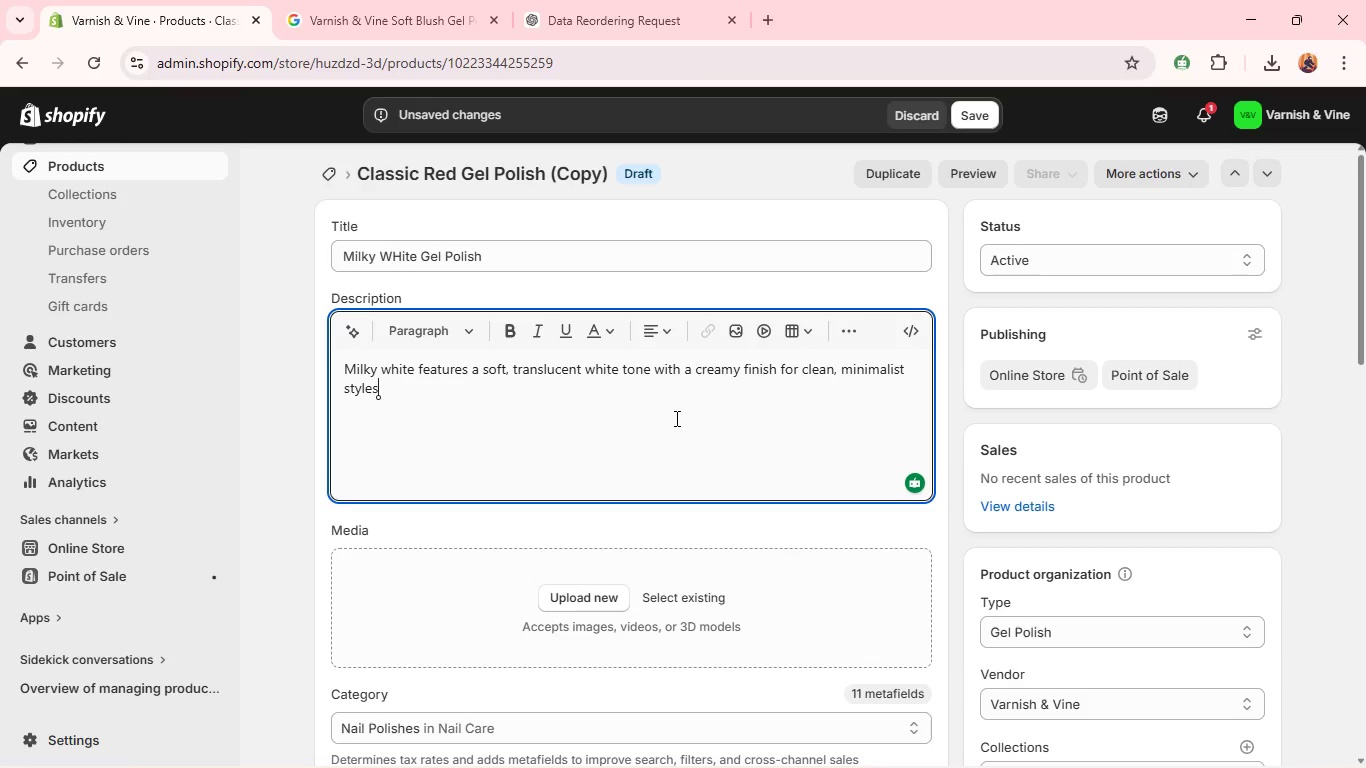 
left_click([635, 0])
 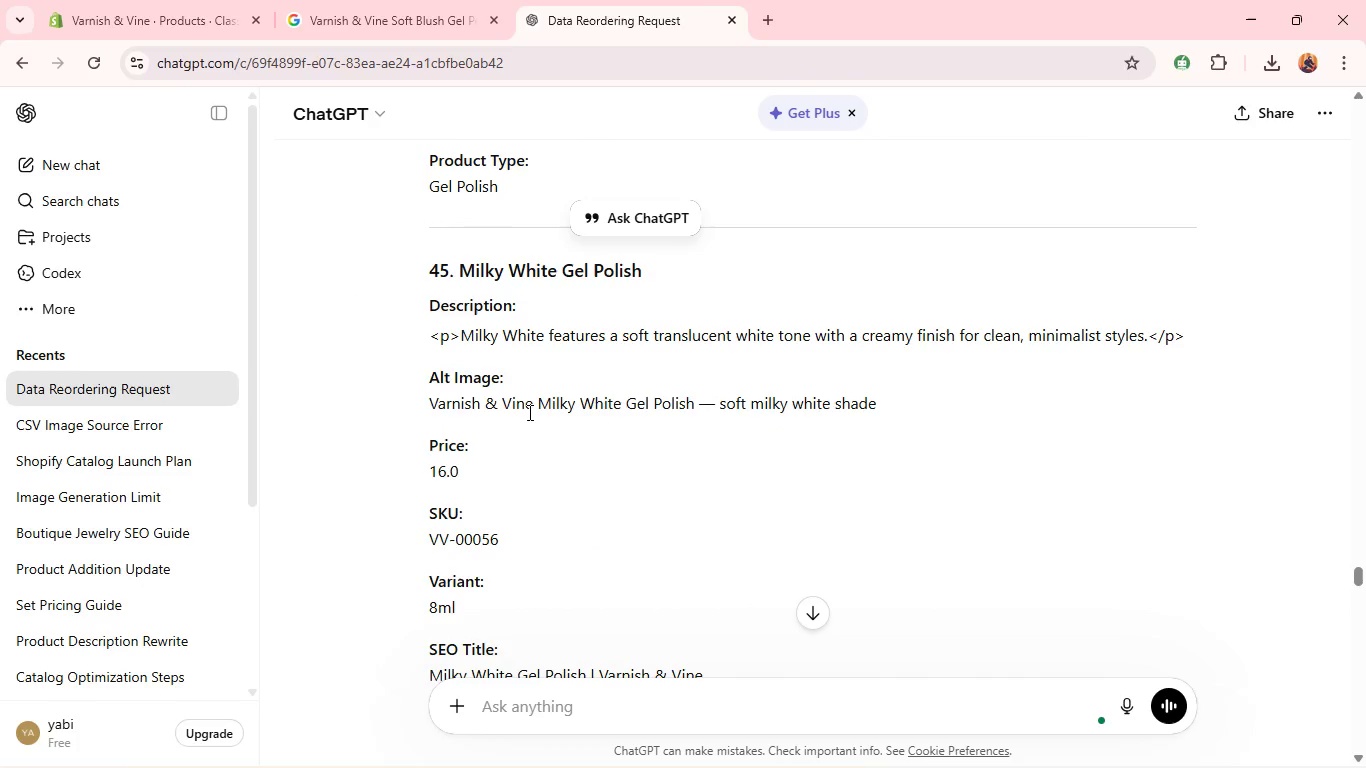 
wait(5.03)
 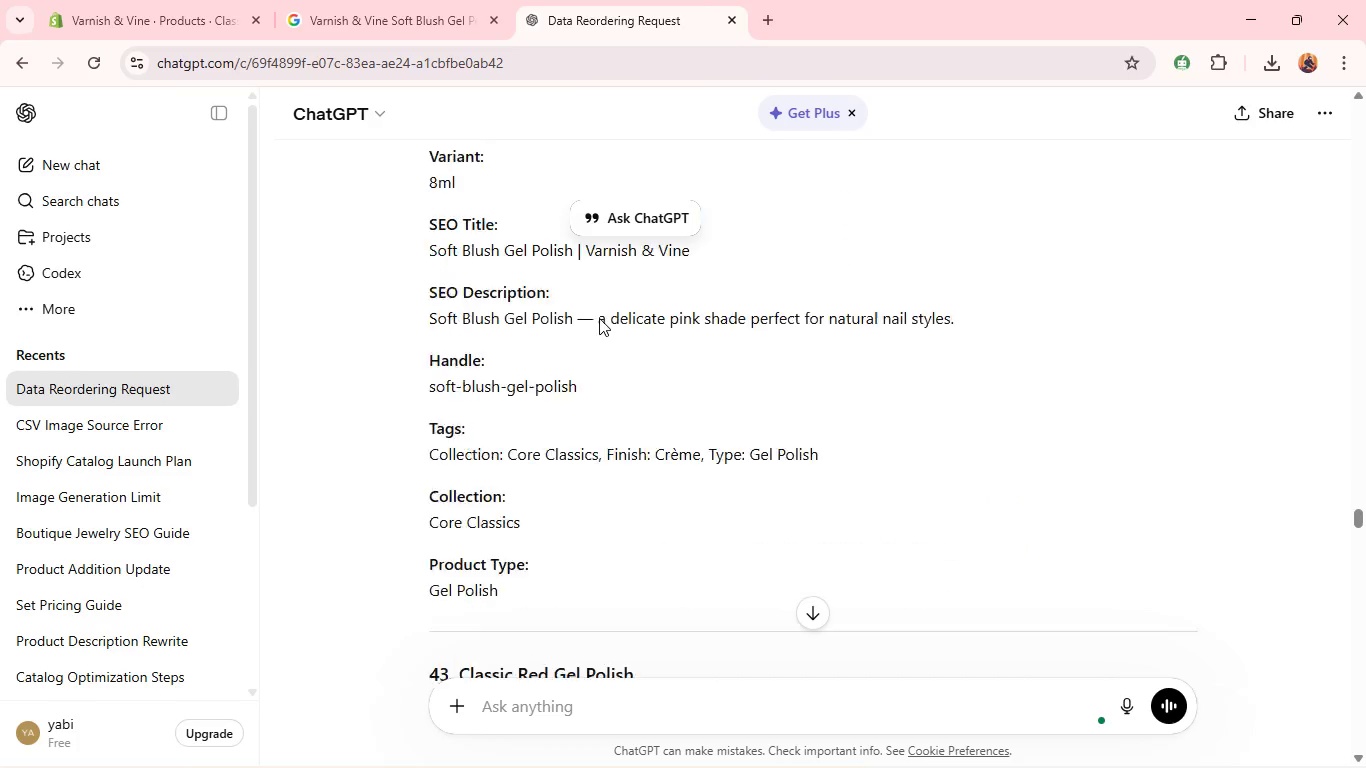 
double_click([520, 407])
 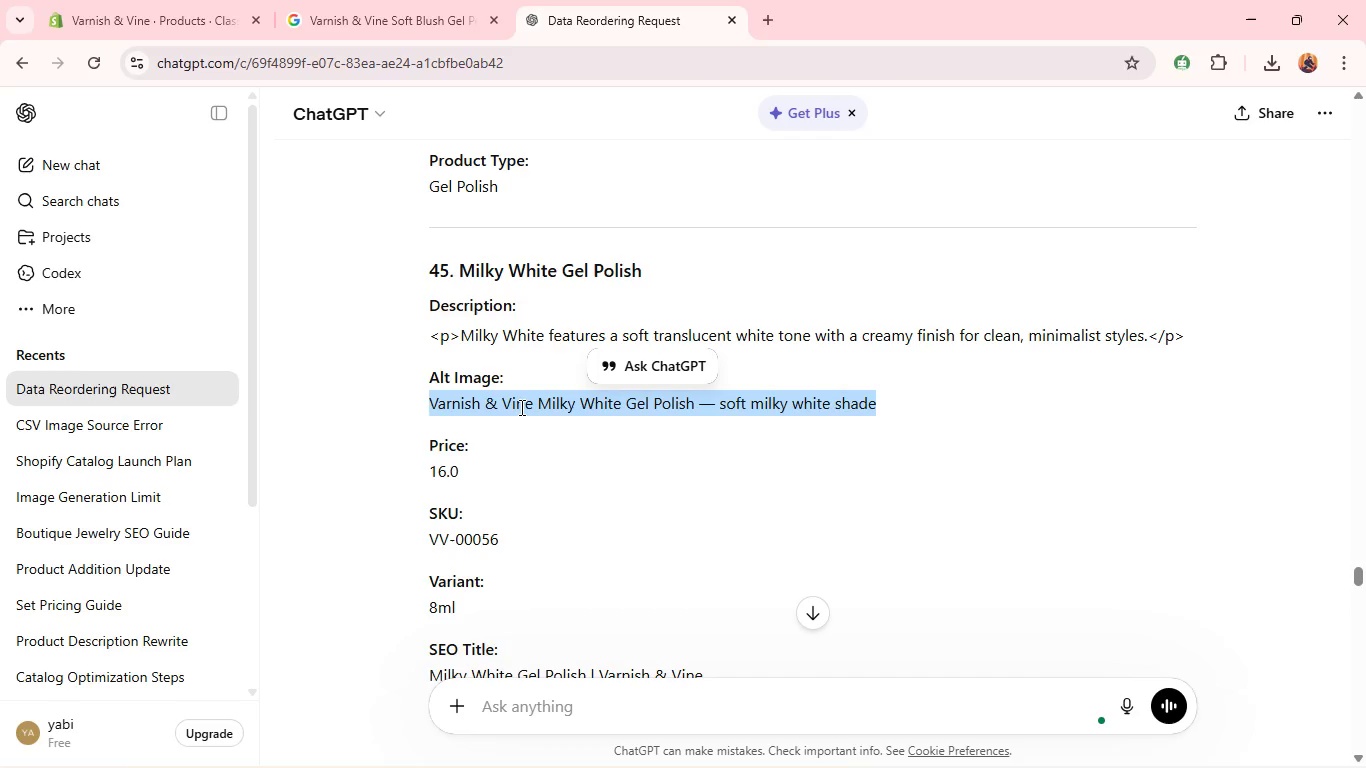 
triple_click([520, 407])
 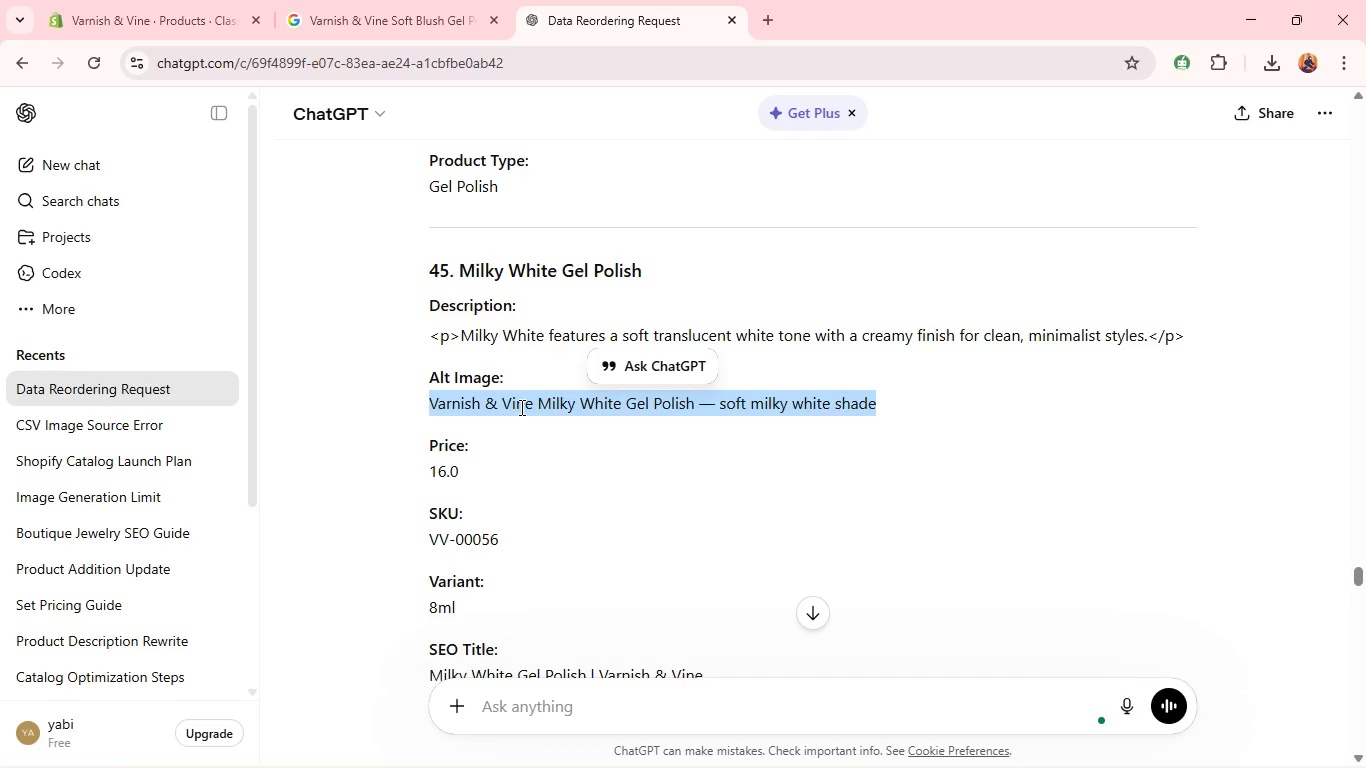 
triple_click([520, 407])
 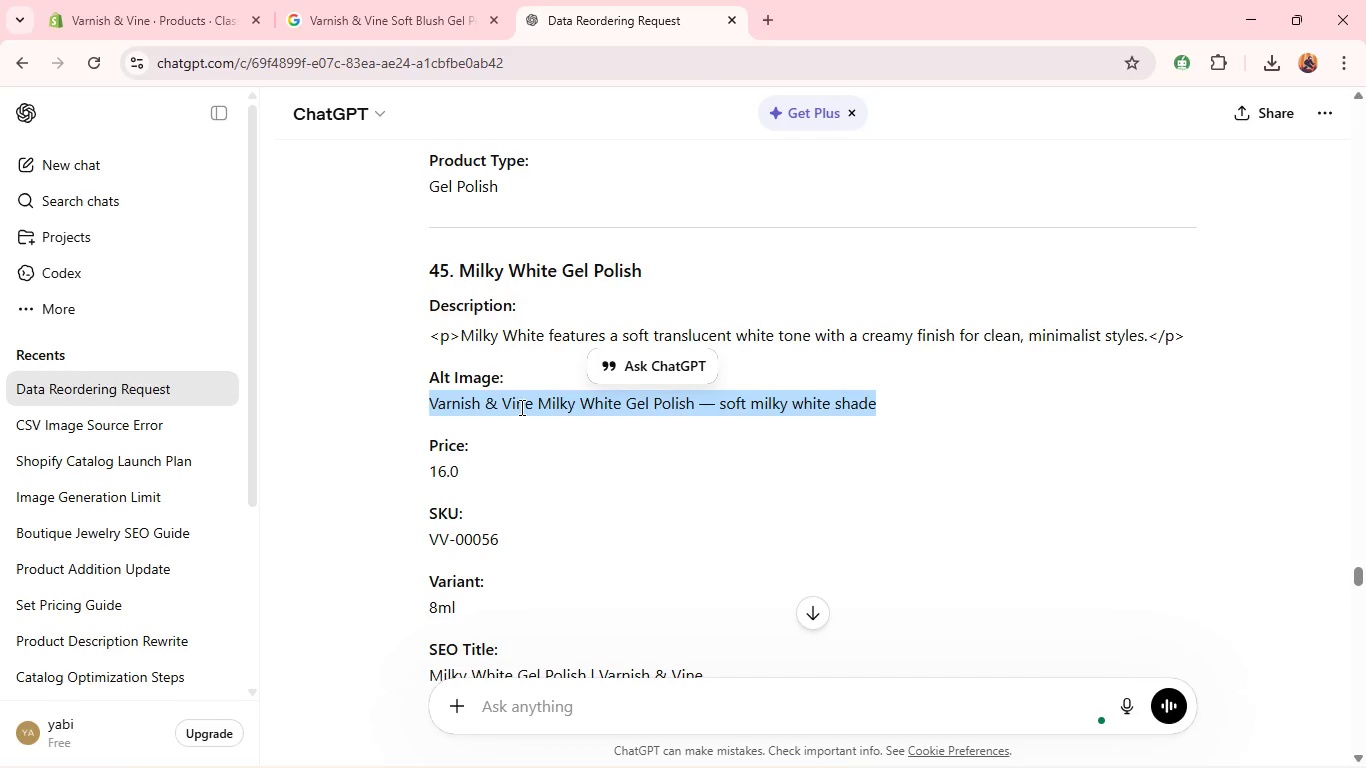 
key(Control+C)
 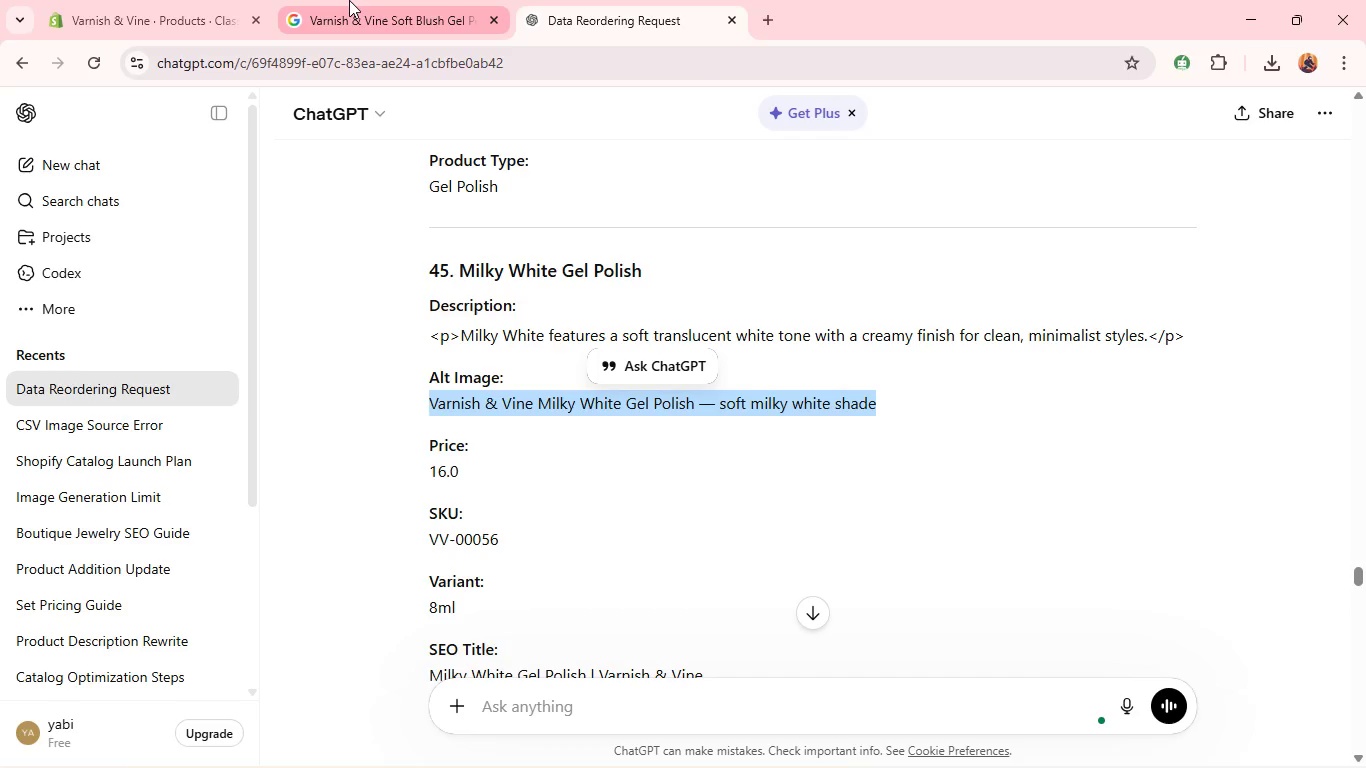 
left_click([349, 0])
 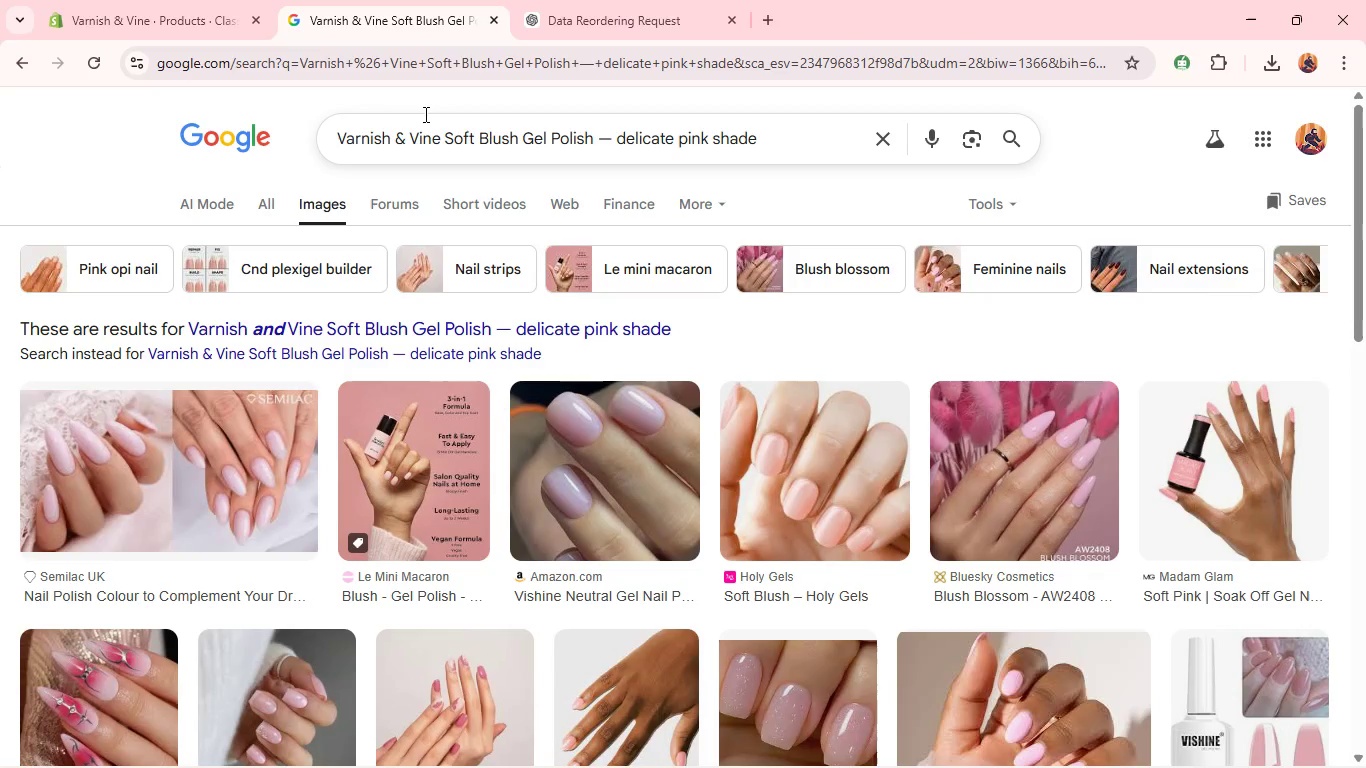 
left_click([424, 114])
 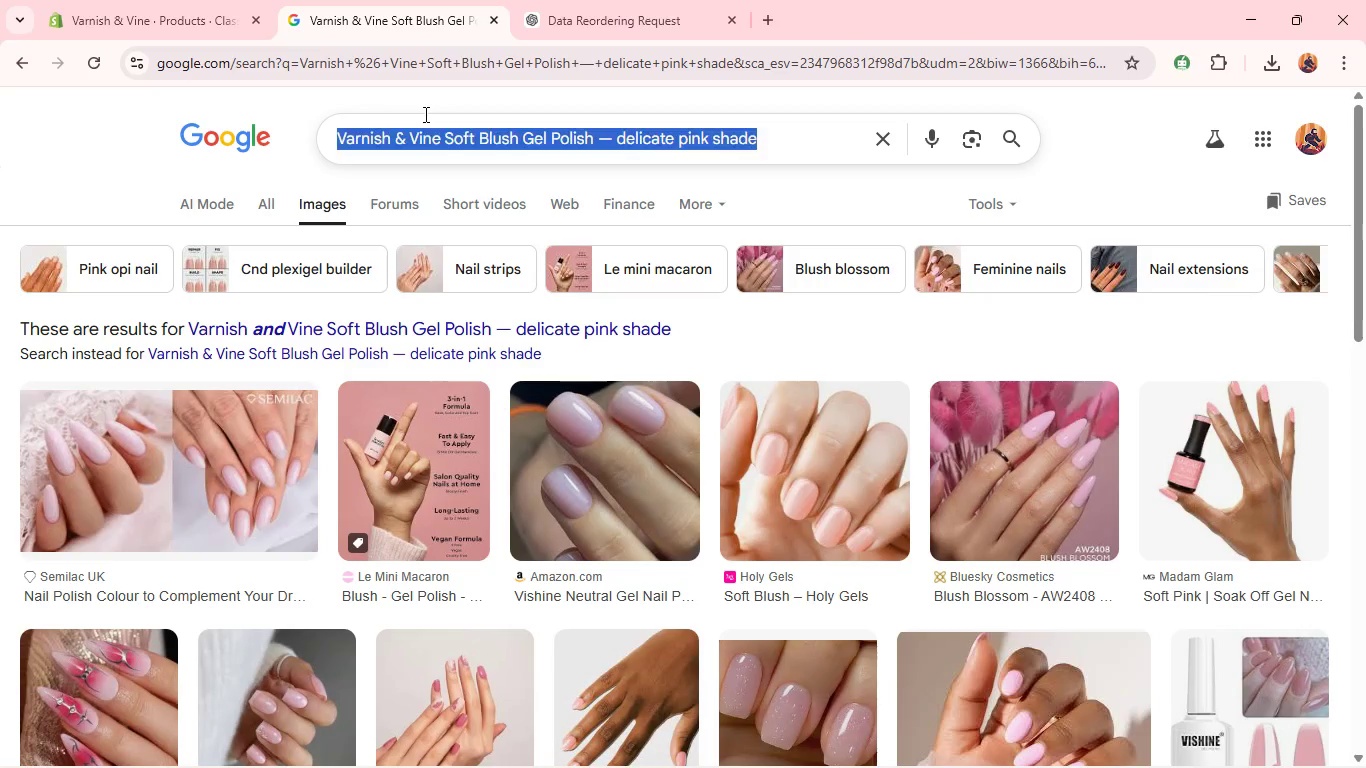 
key(Control+A)
 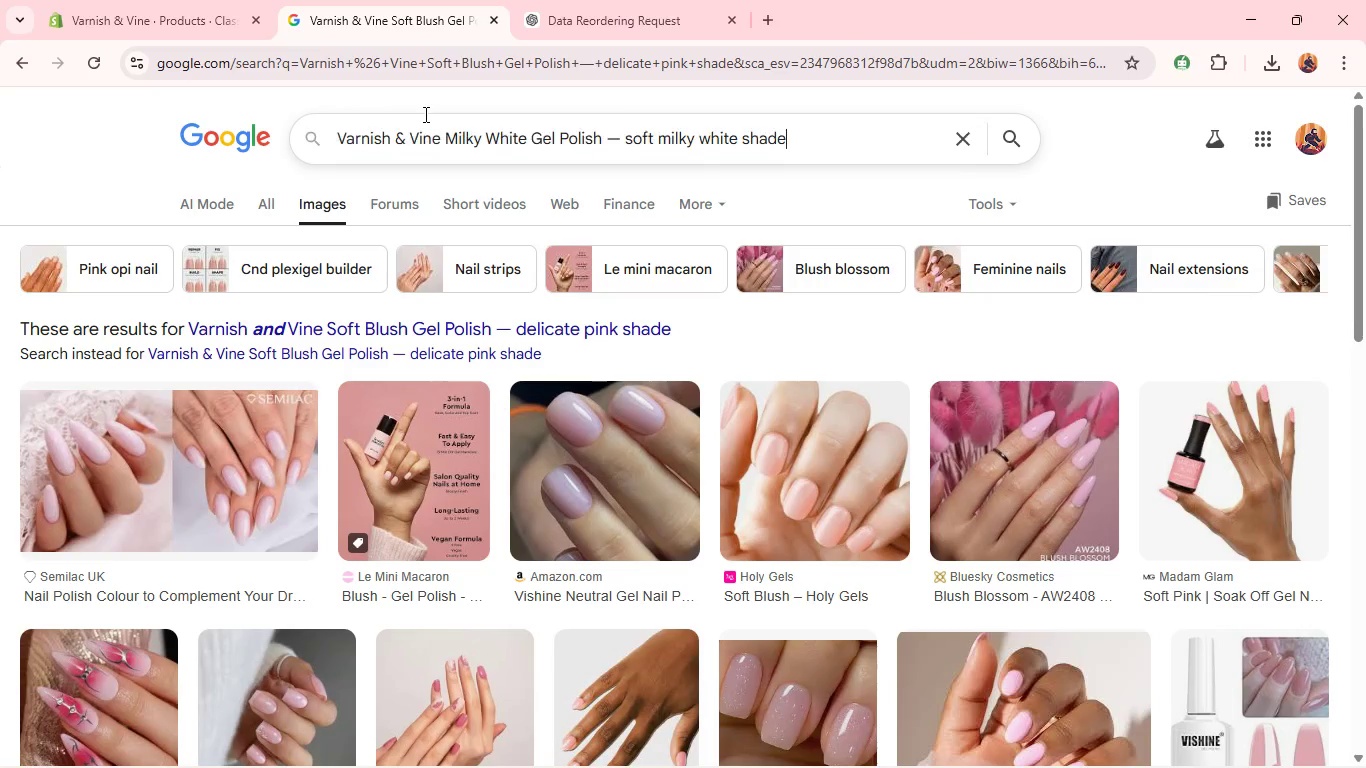 
key(Control+V)
 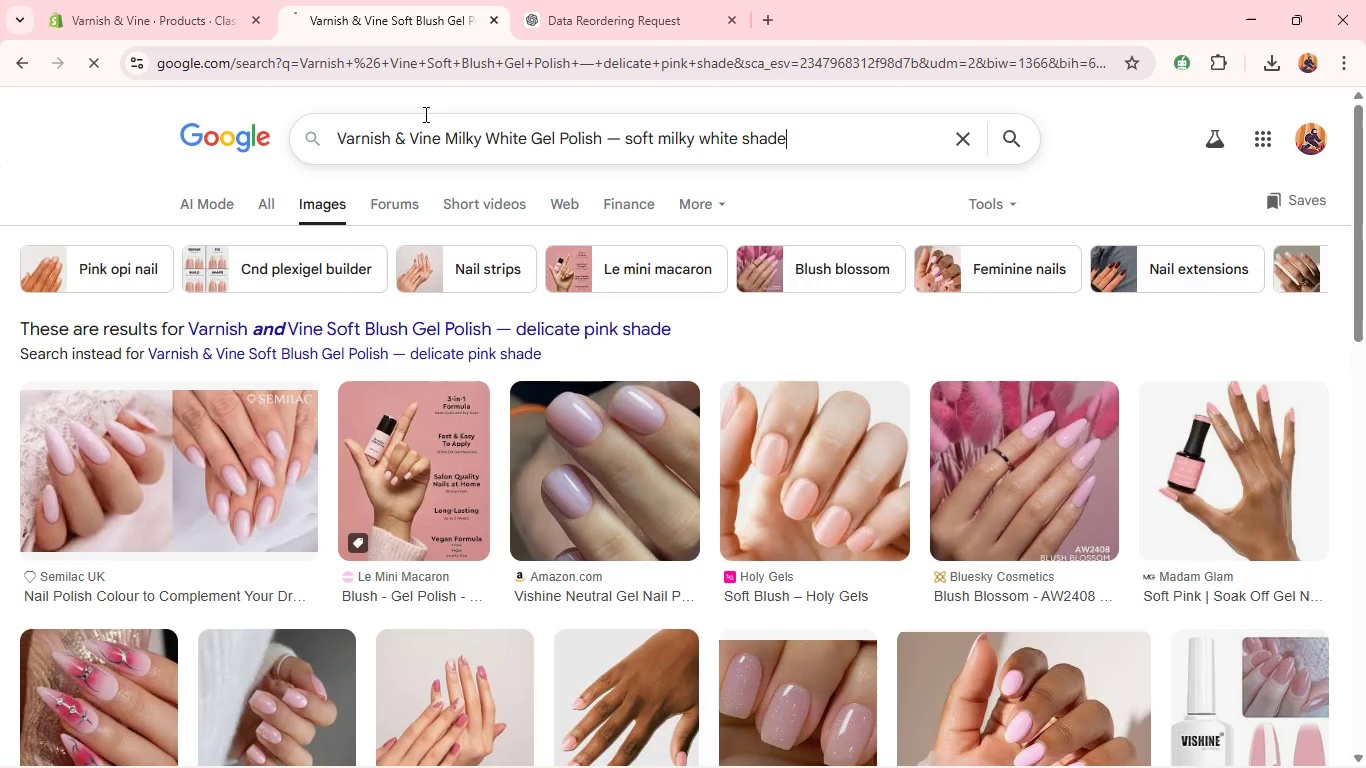 
key(Enter)
 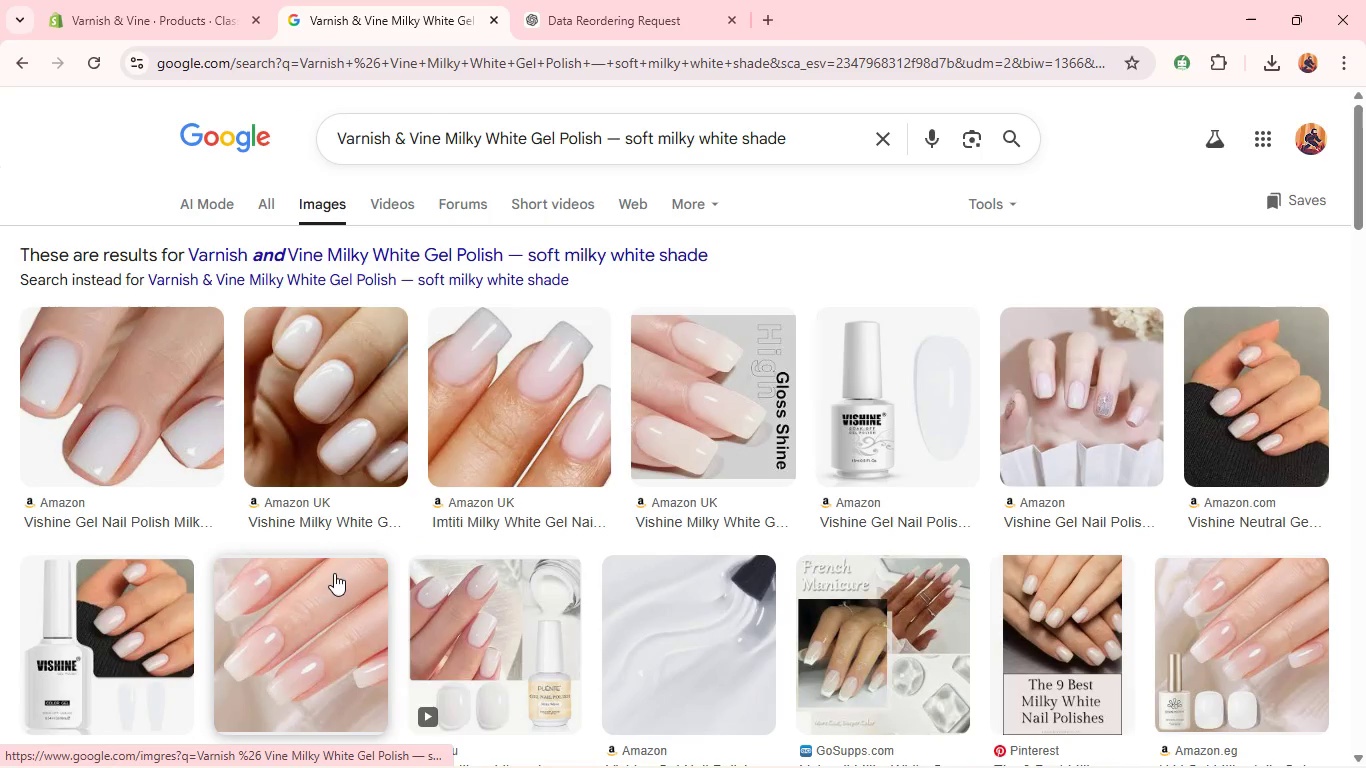 
wait(6.08)
 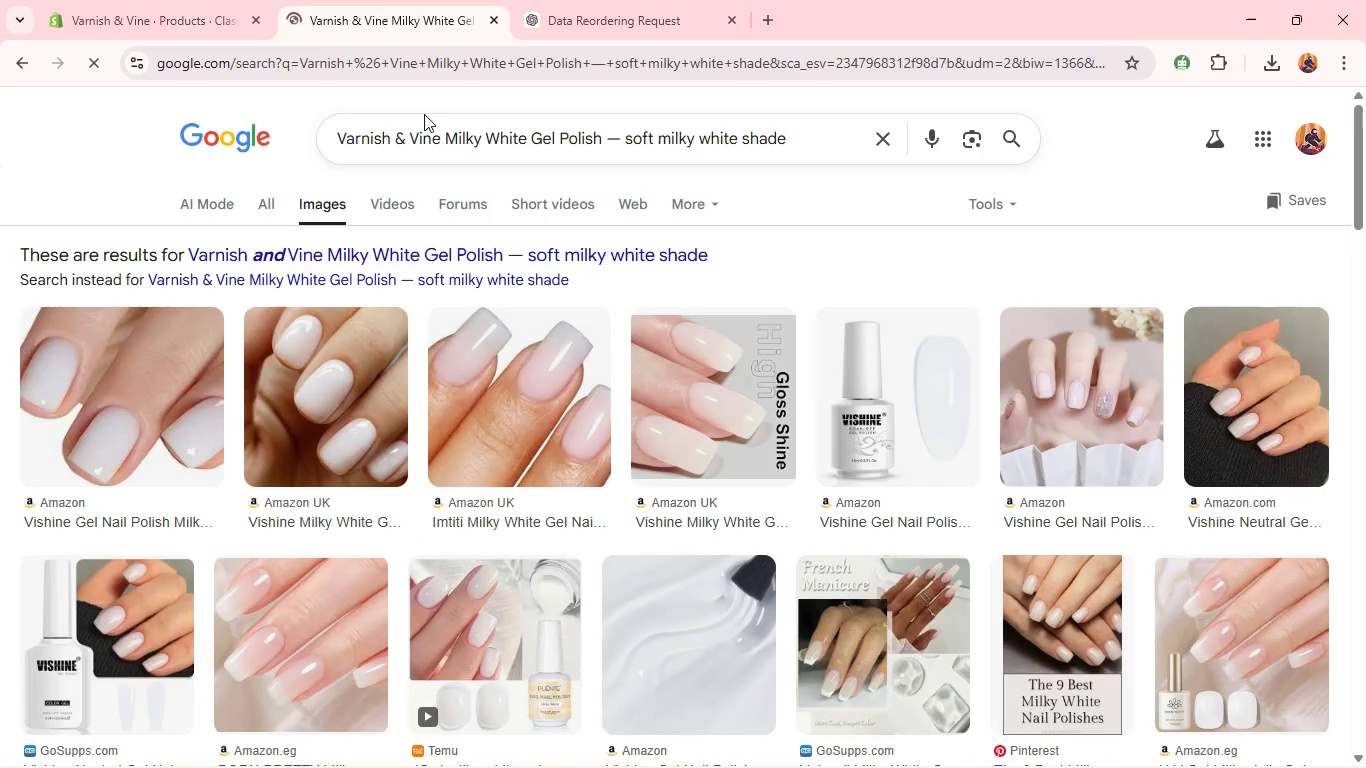 
right_click([150, 619])
 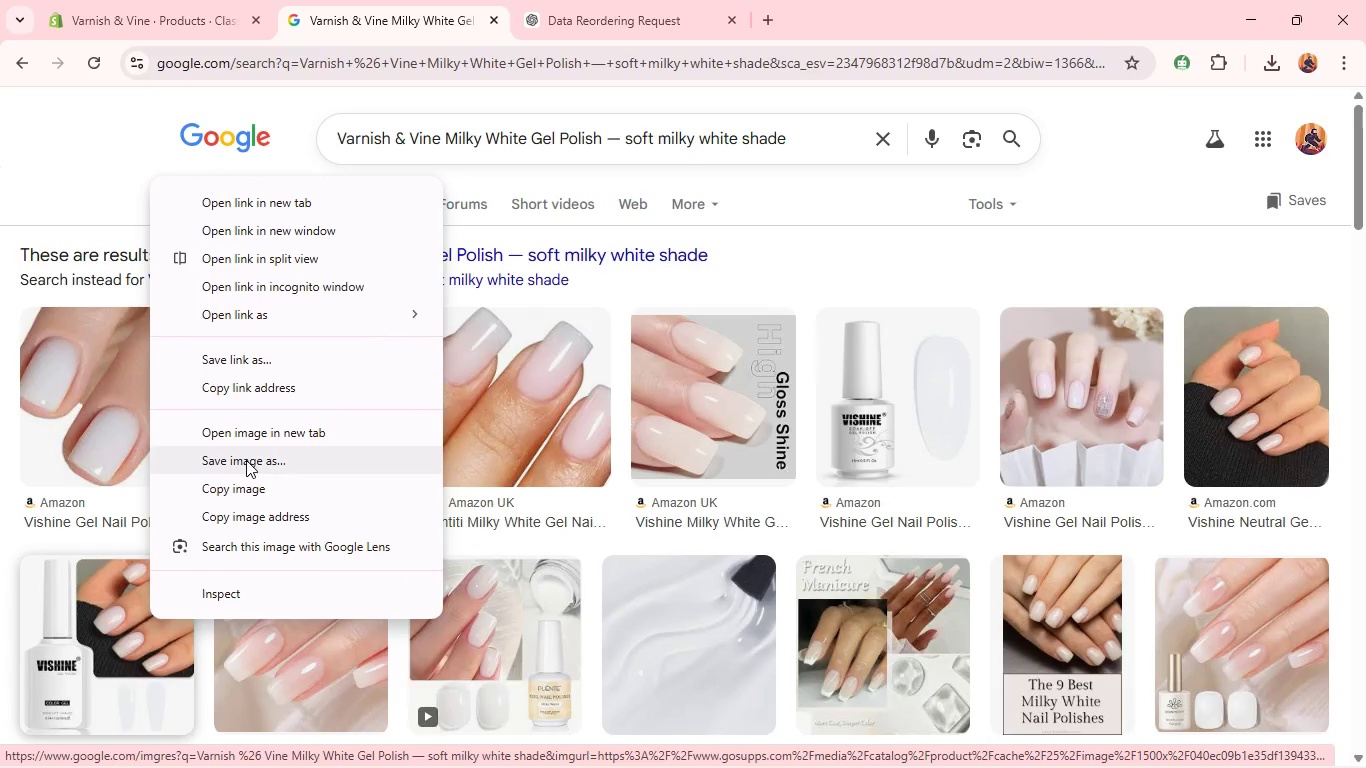 
left_click([246, 460])
 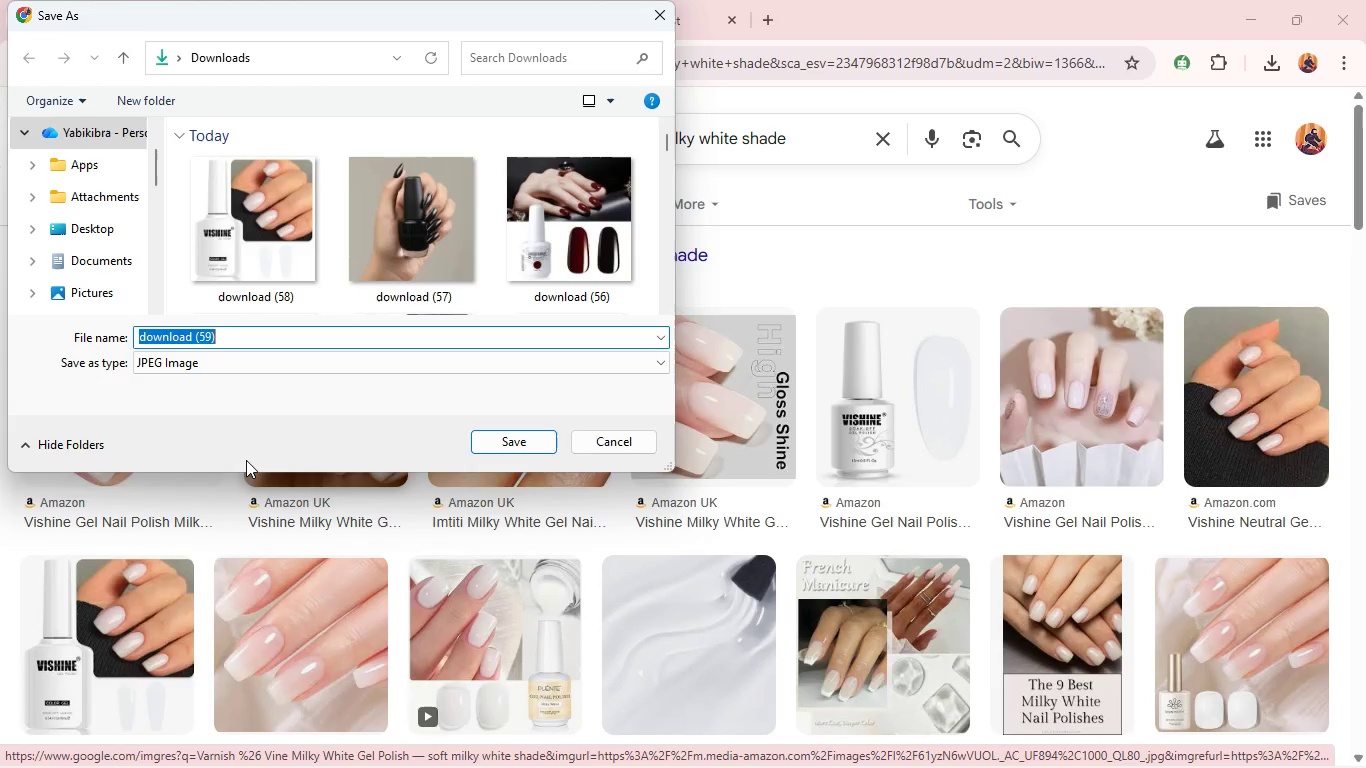 
key(Enter)
 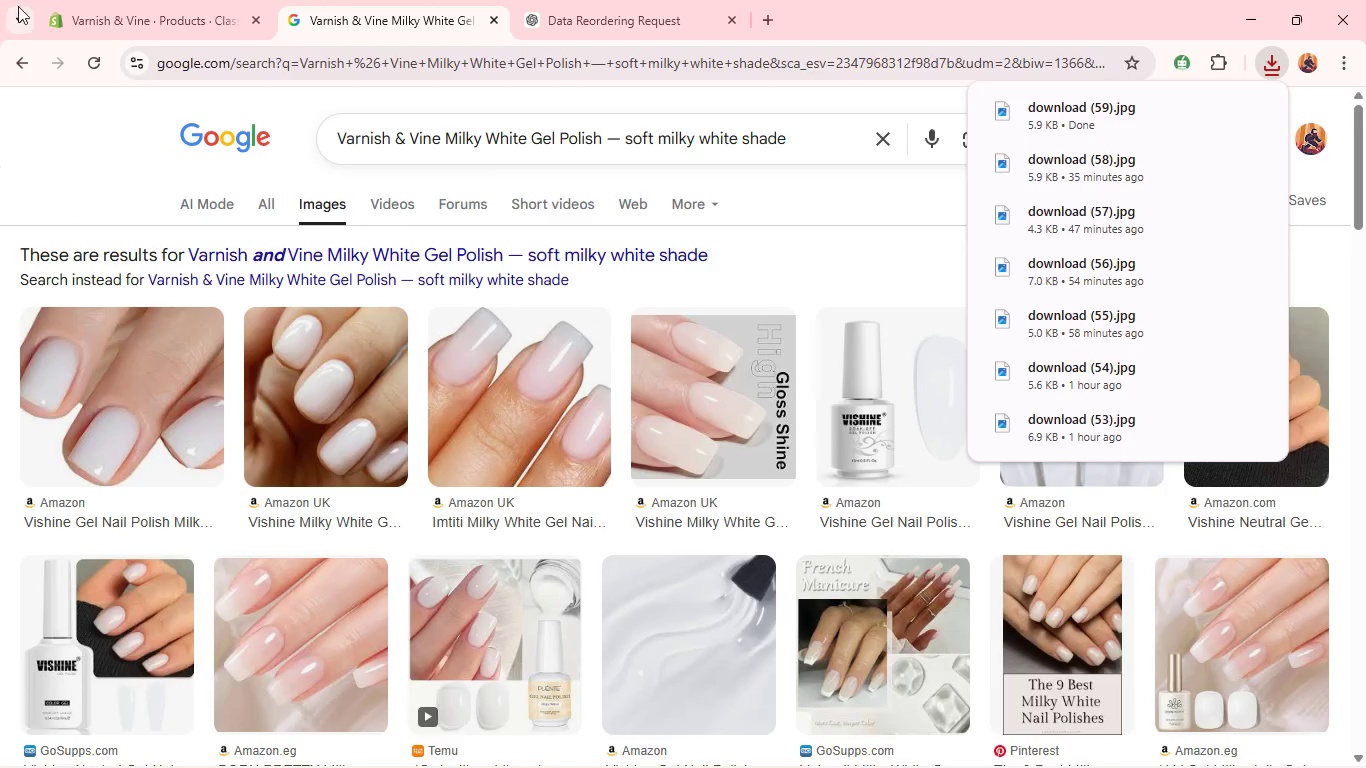 
left_click([90, 1])
 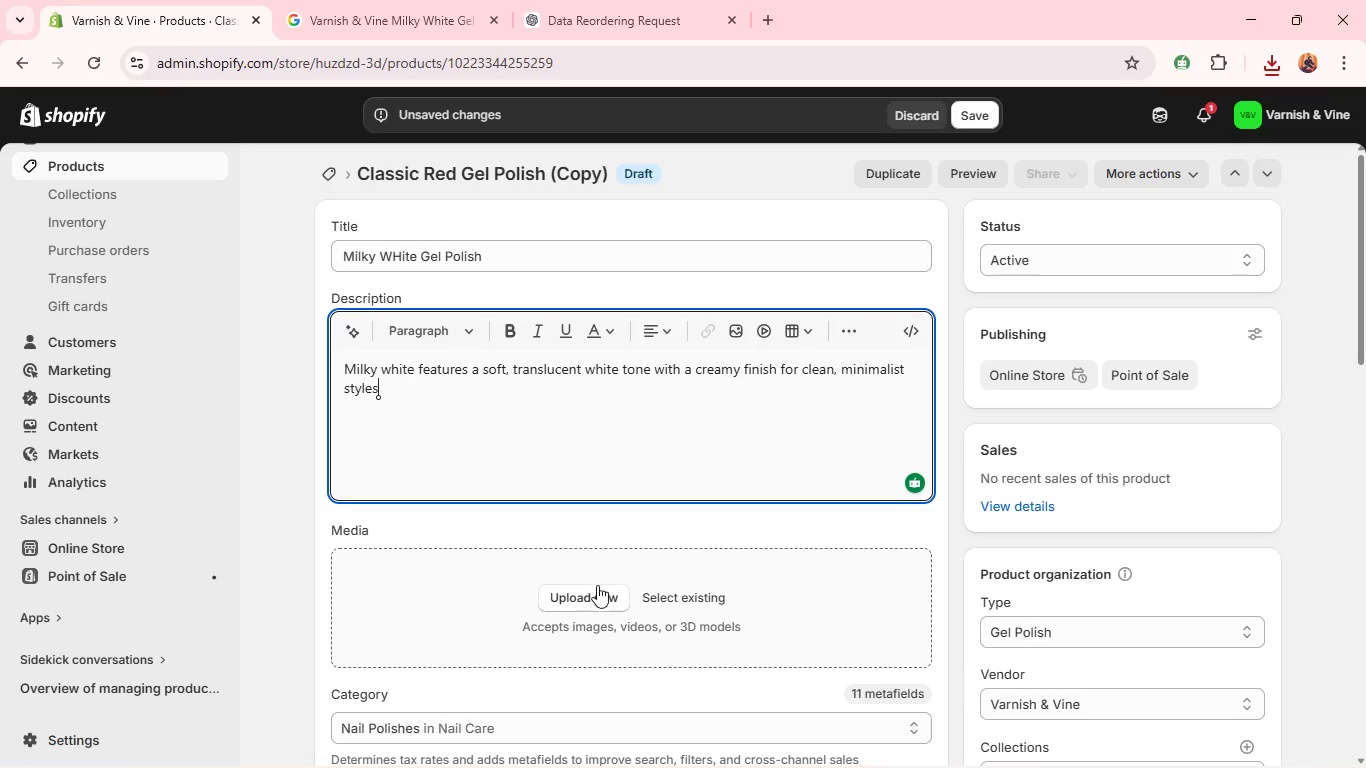 
left_click([592, 592])
 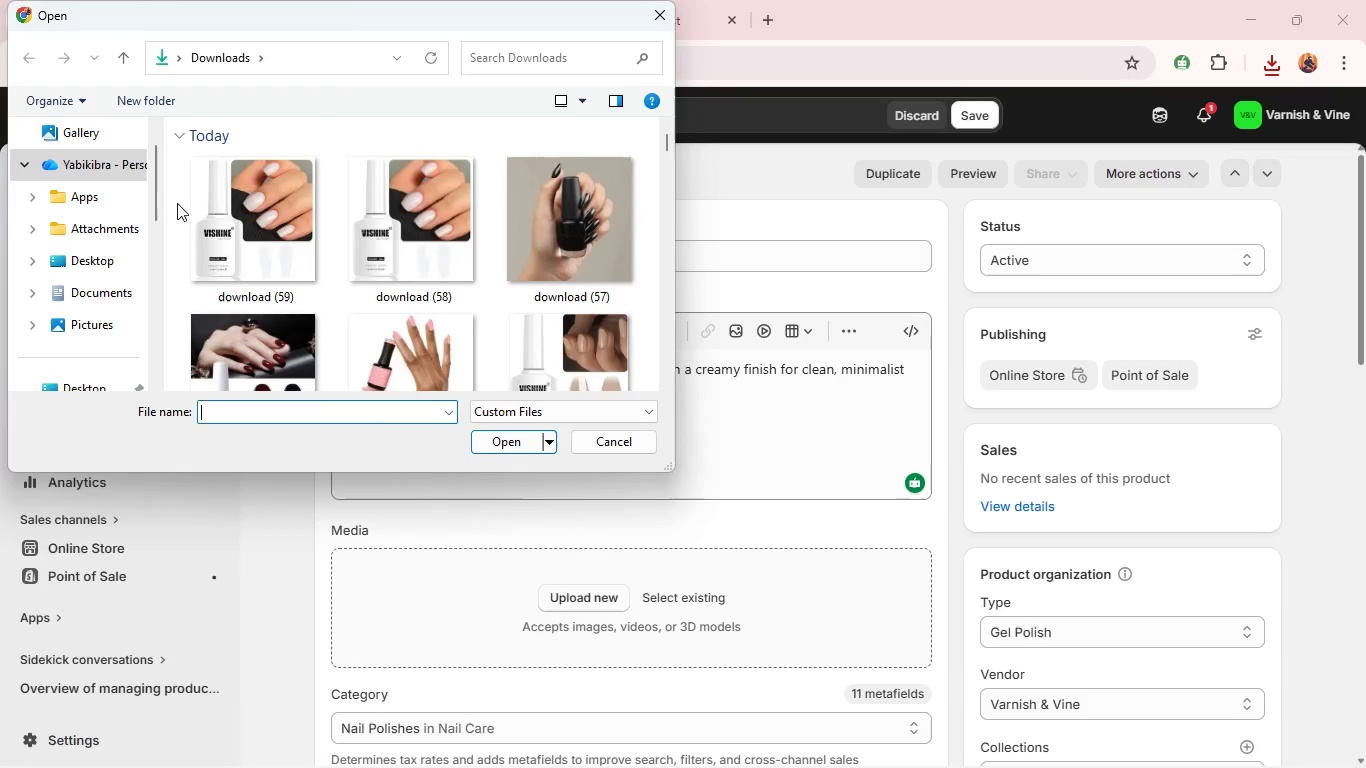 
left_click([257, 198])
 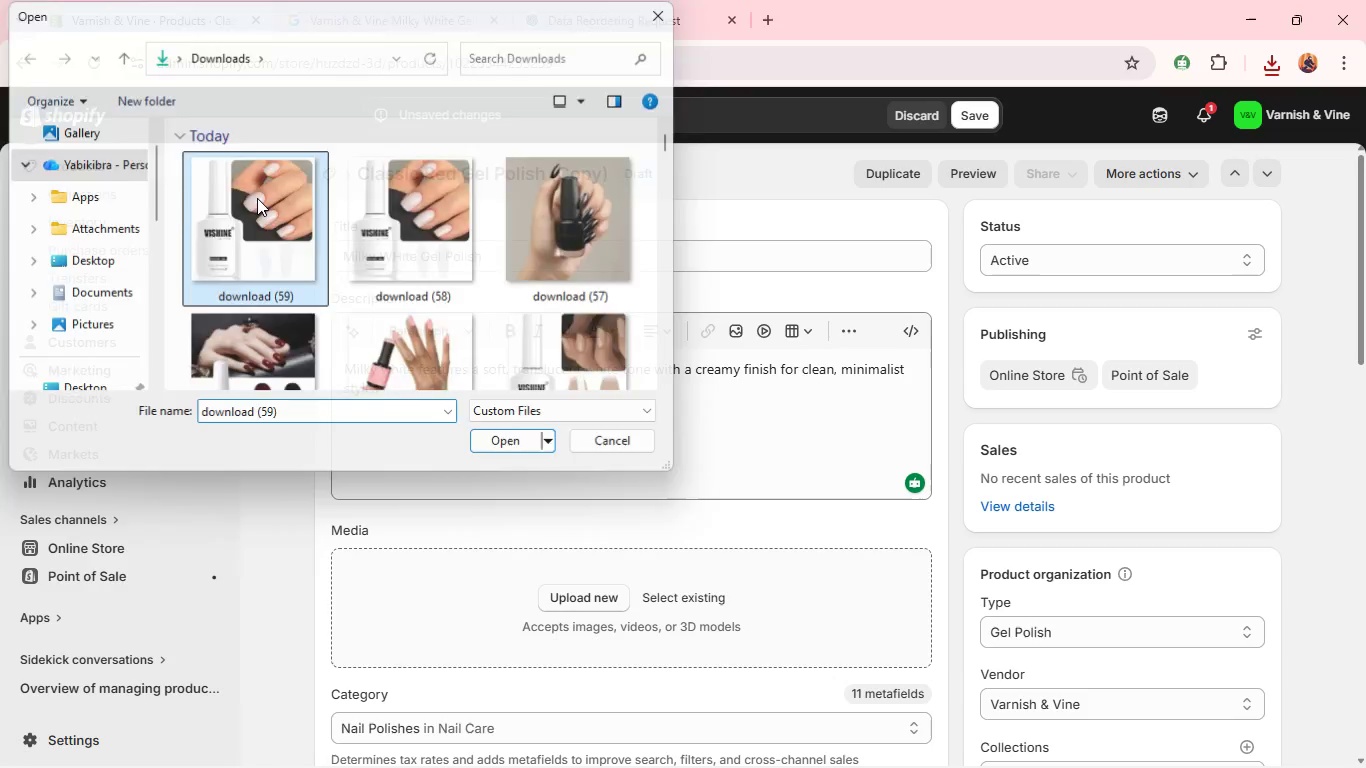 
key(Enter)
 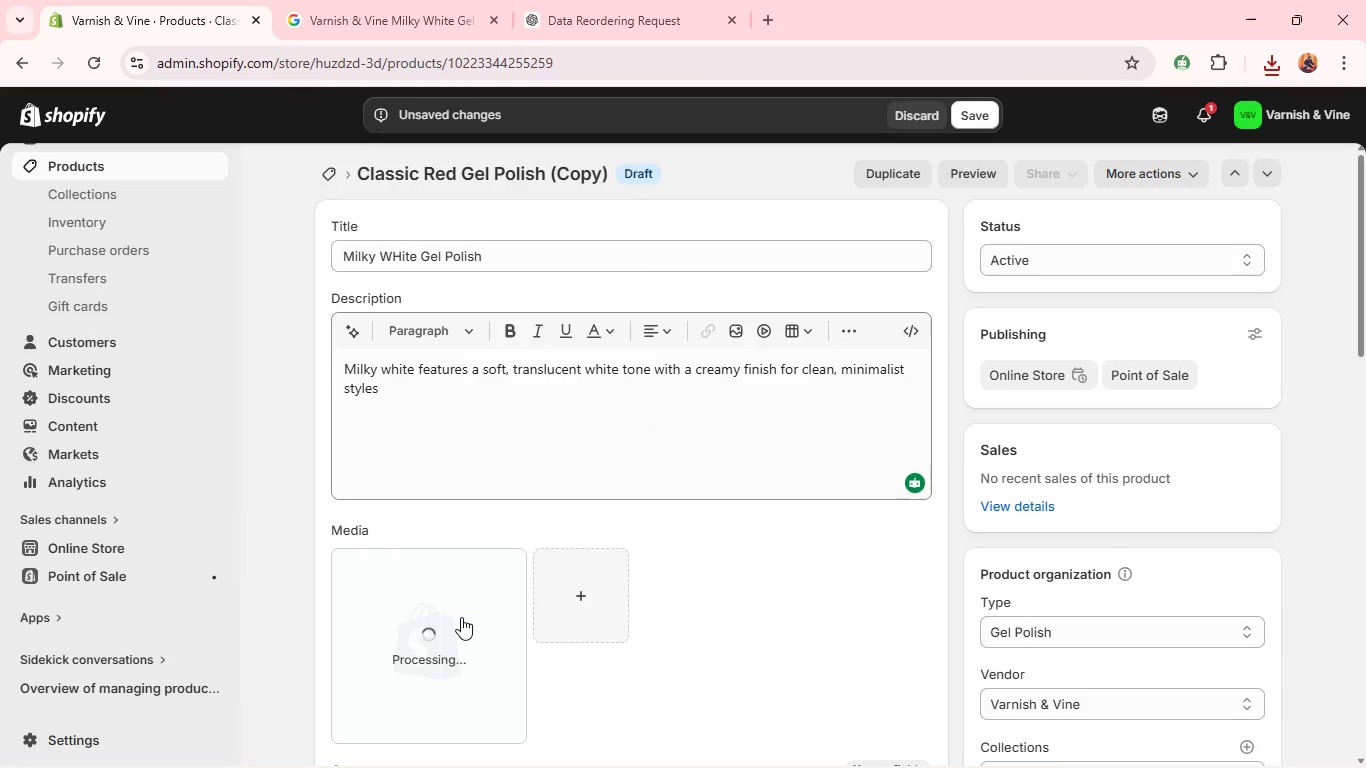 
wait(6.91)
 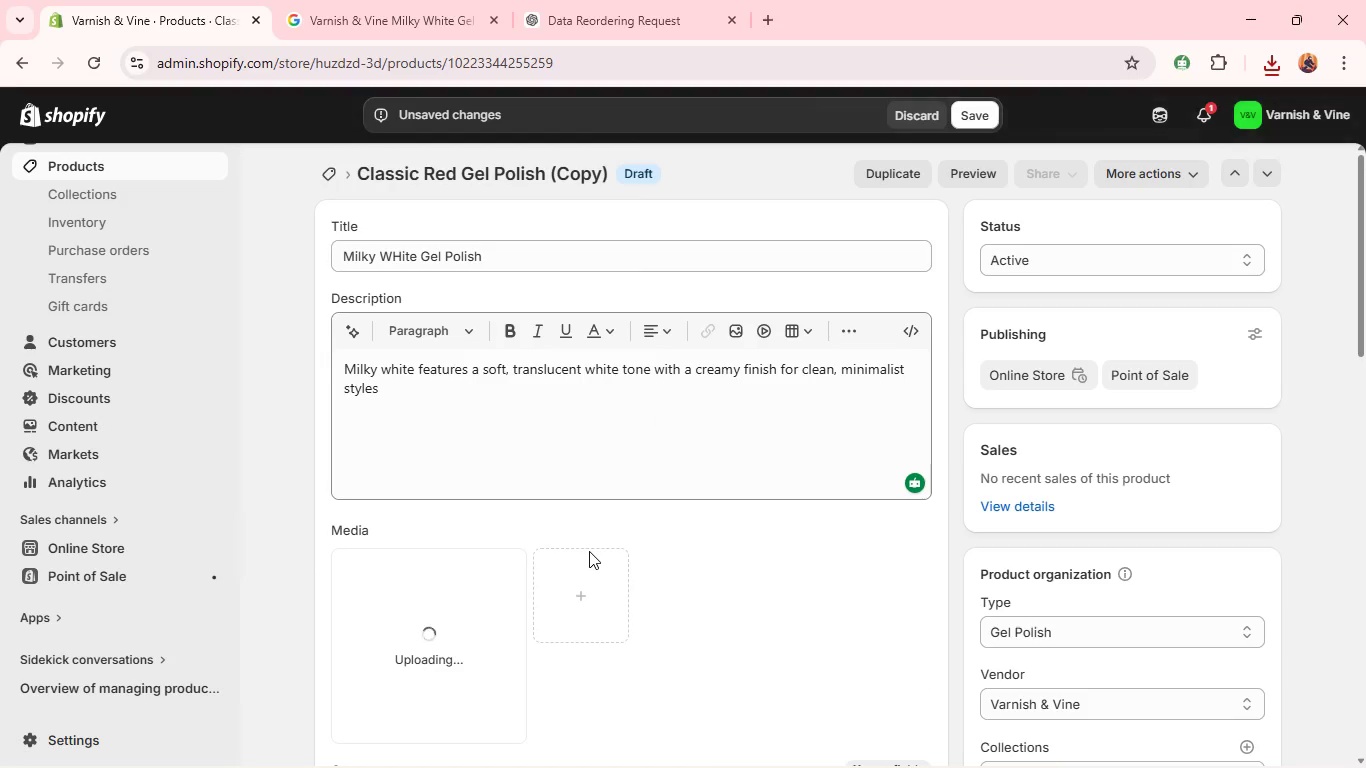 
left_click([461, 617])
 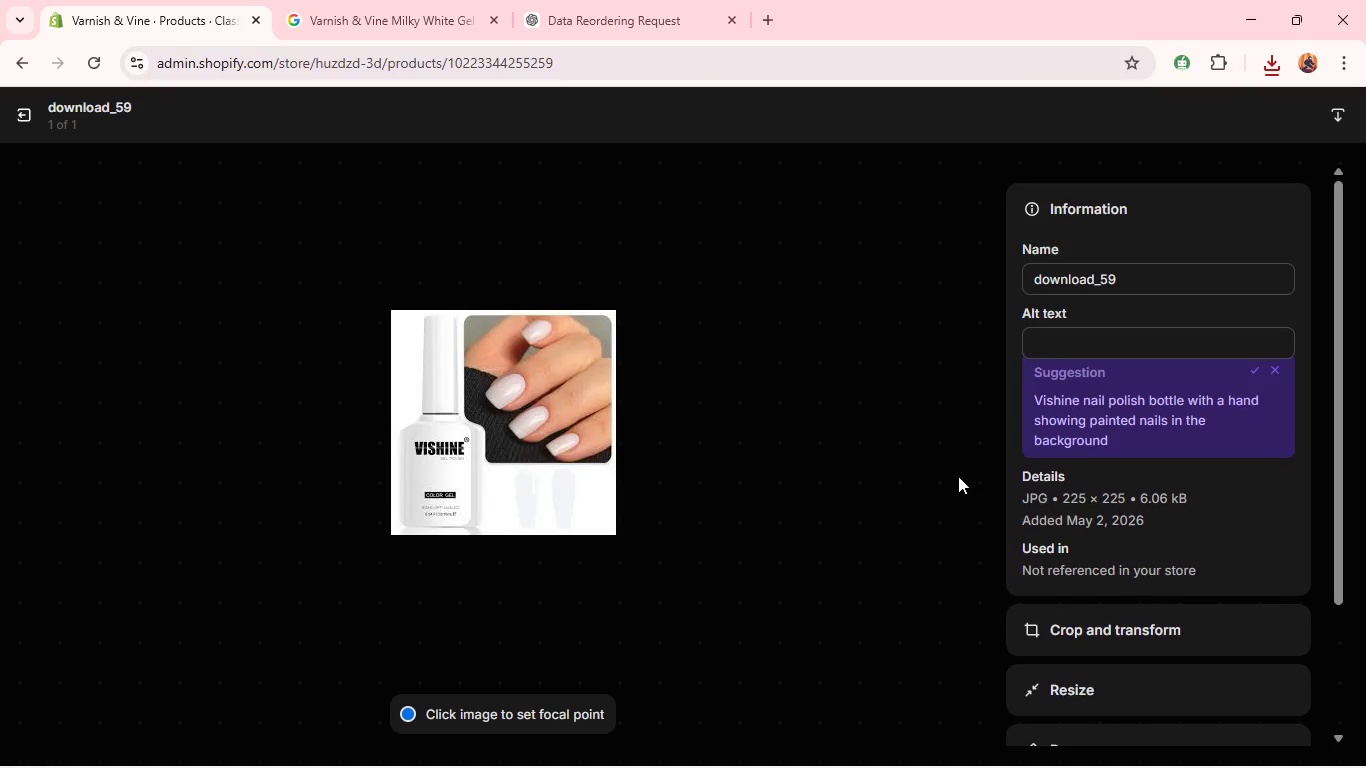 
left_click([1118, 351])
 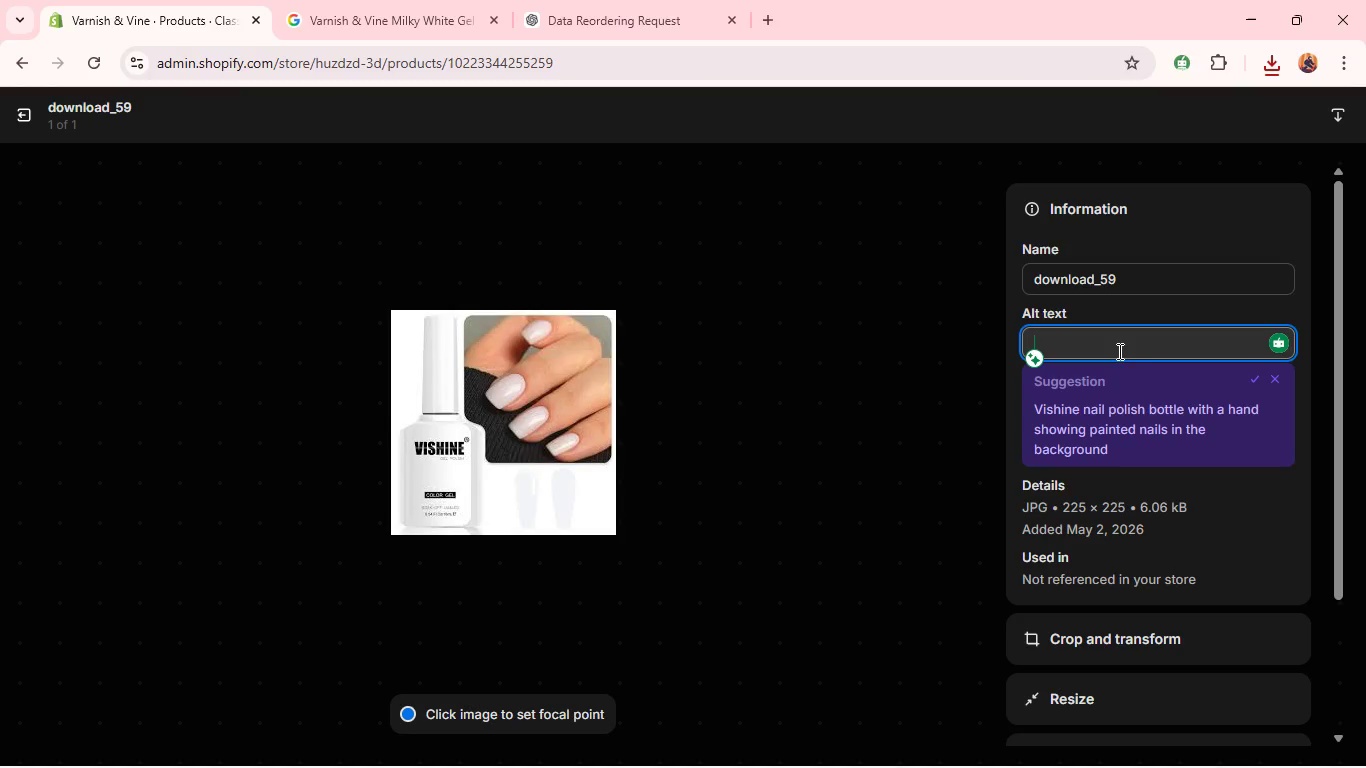 
type(Varnish & Vine Milky White Gel Polish - soft milky white shade )
 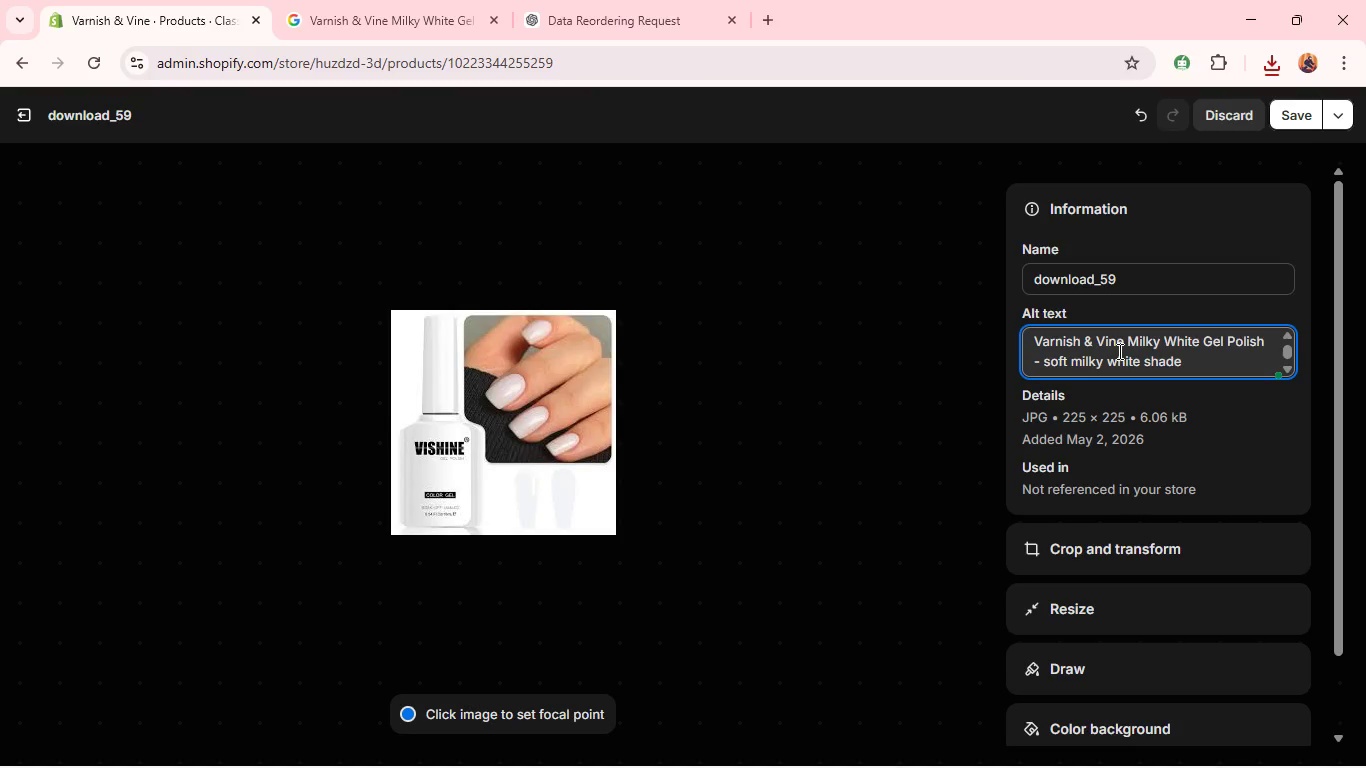 
left_click([1105, 566])
 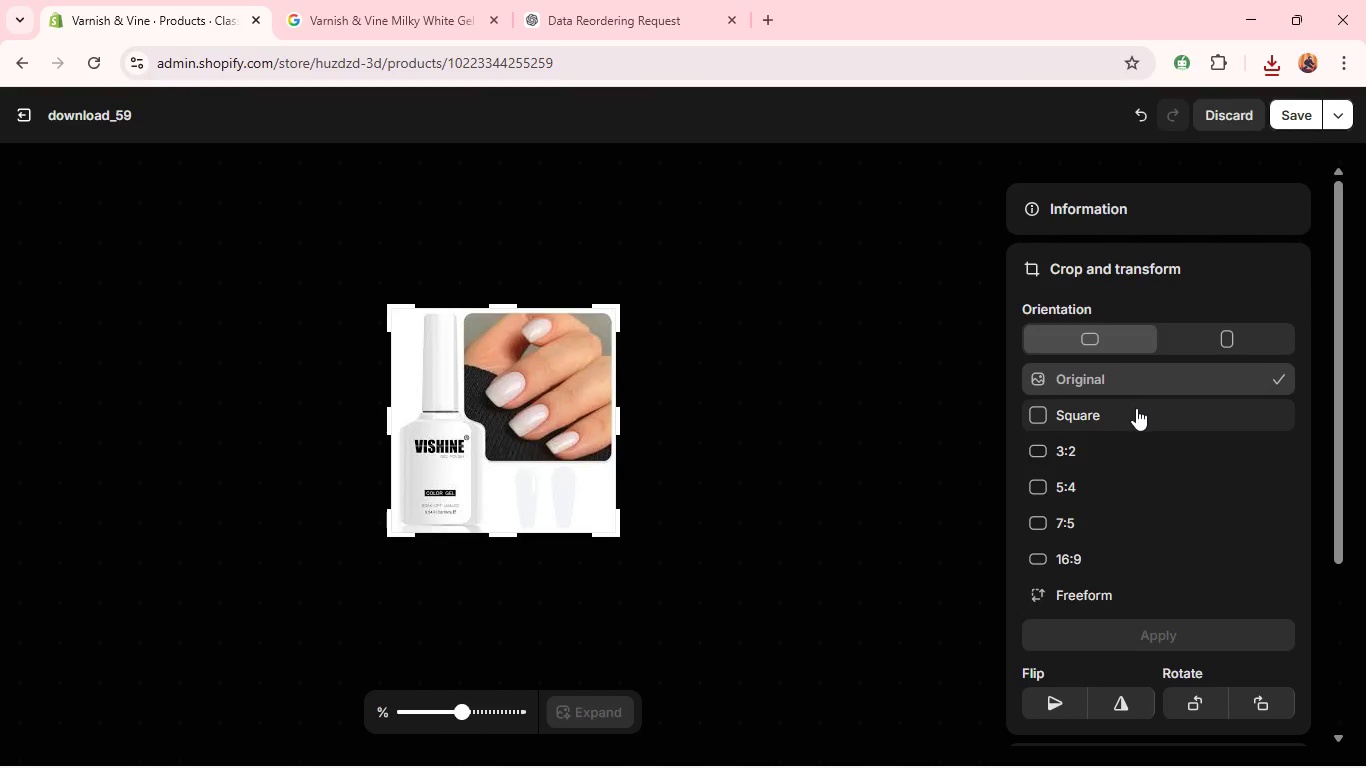 
left_click([1136, 408])
 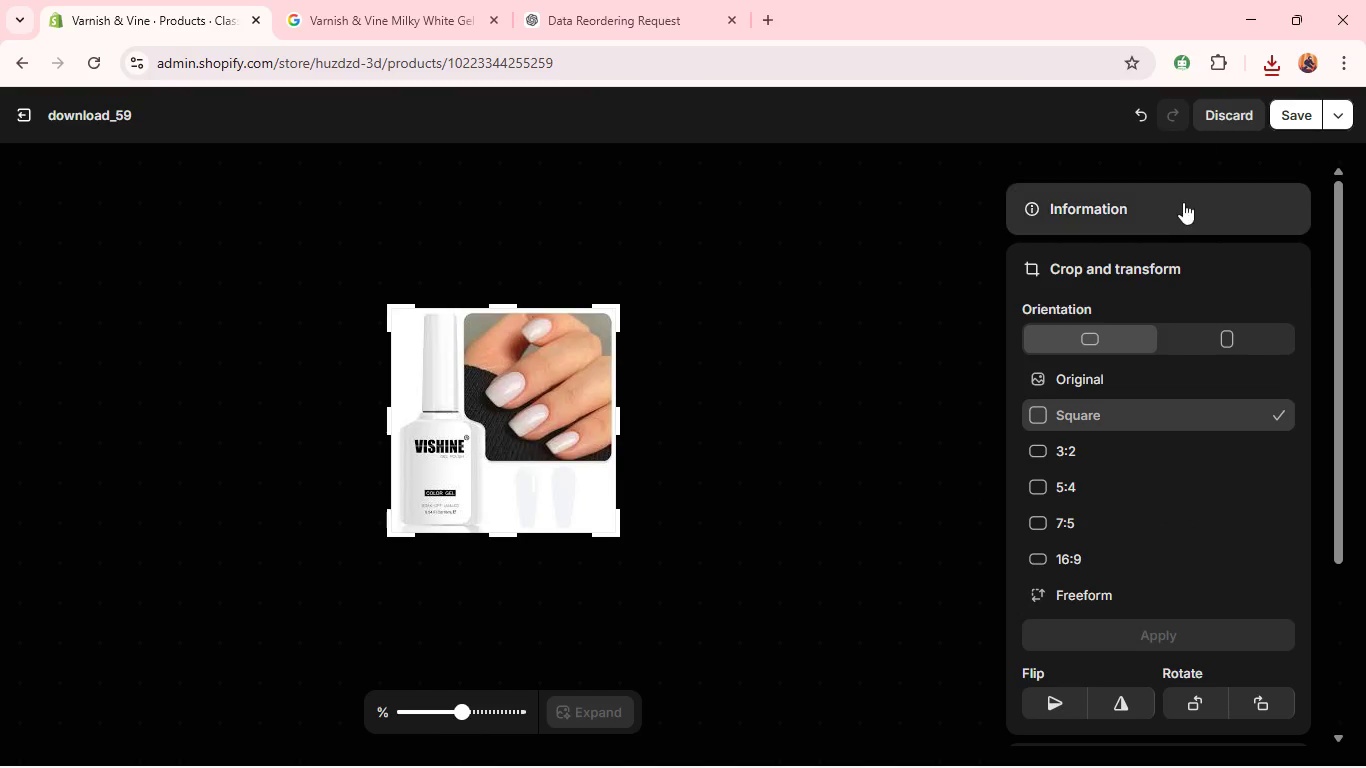 
left_click([1177, 209])
 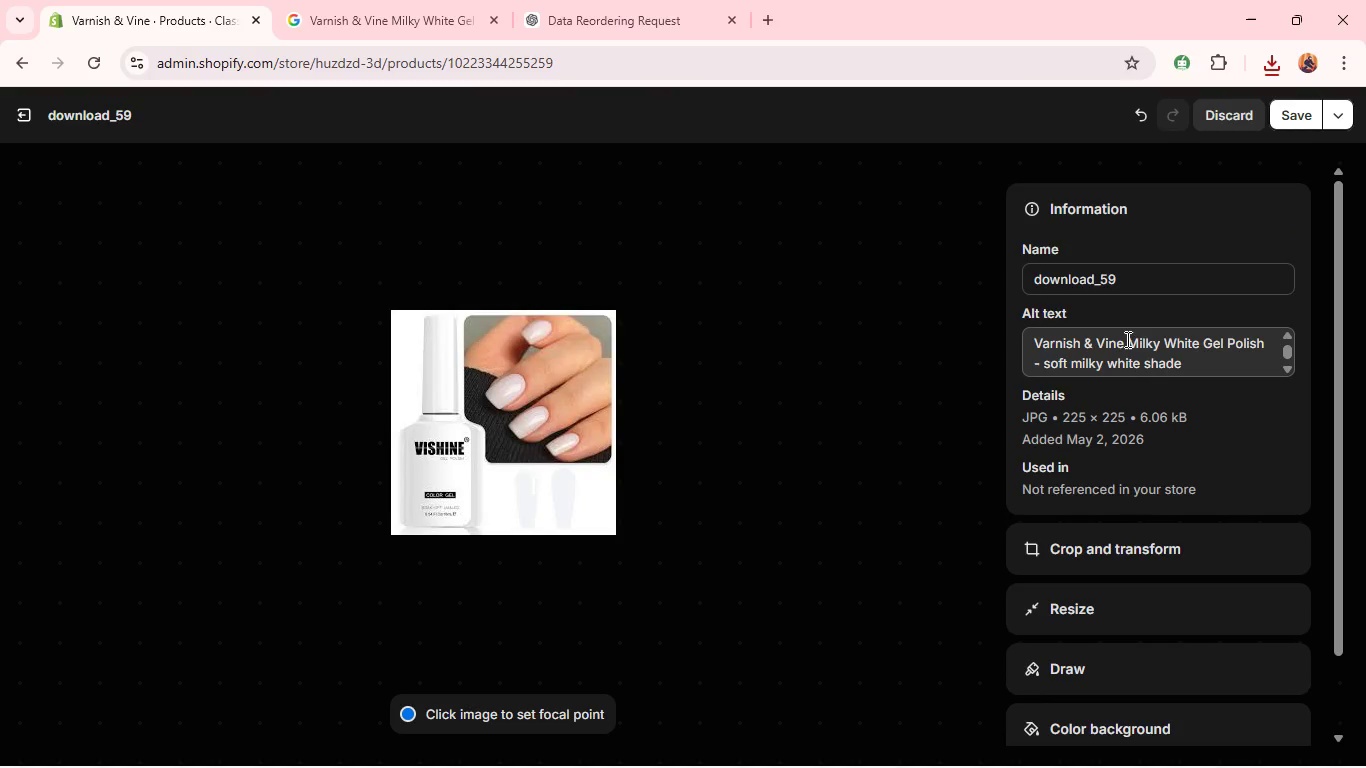 
left_click([1126, 339])
 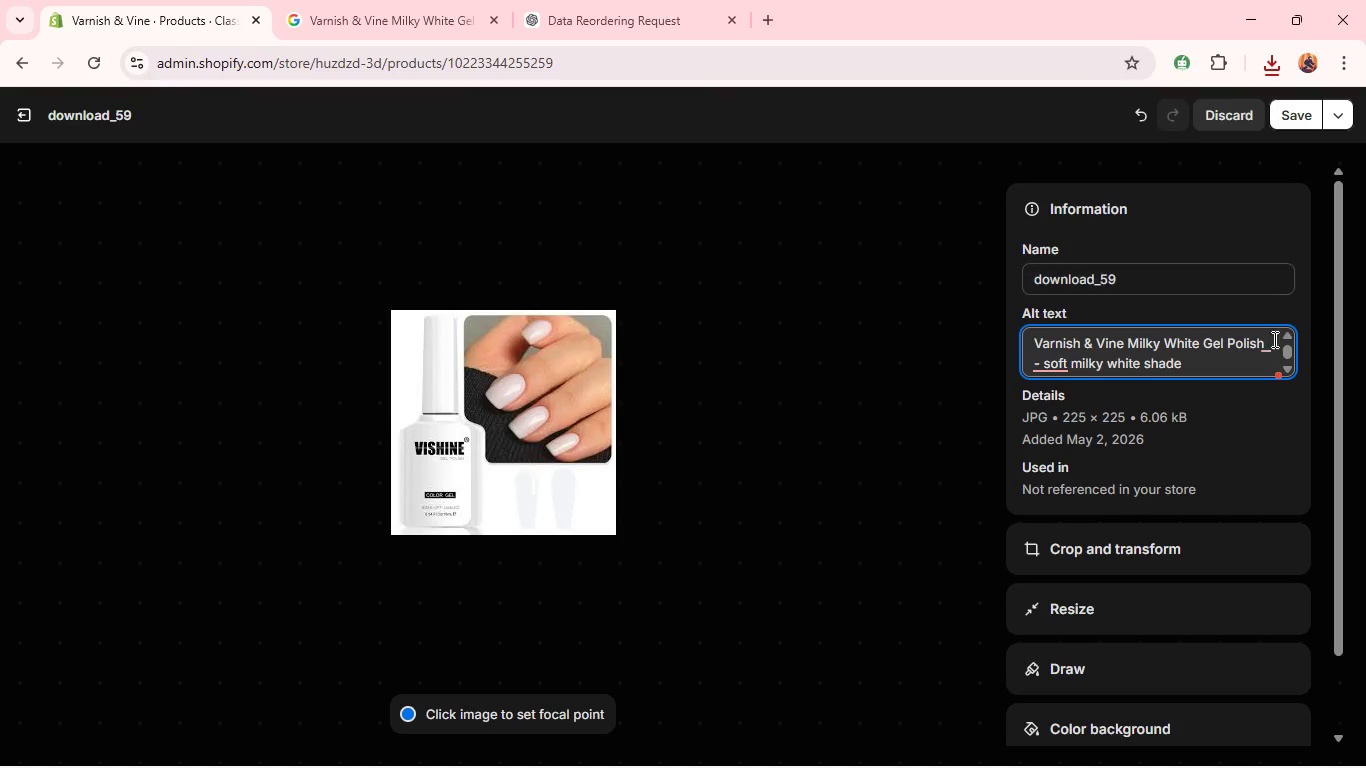 
wait(5.44)
 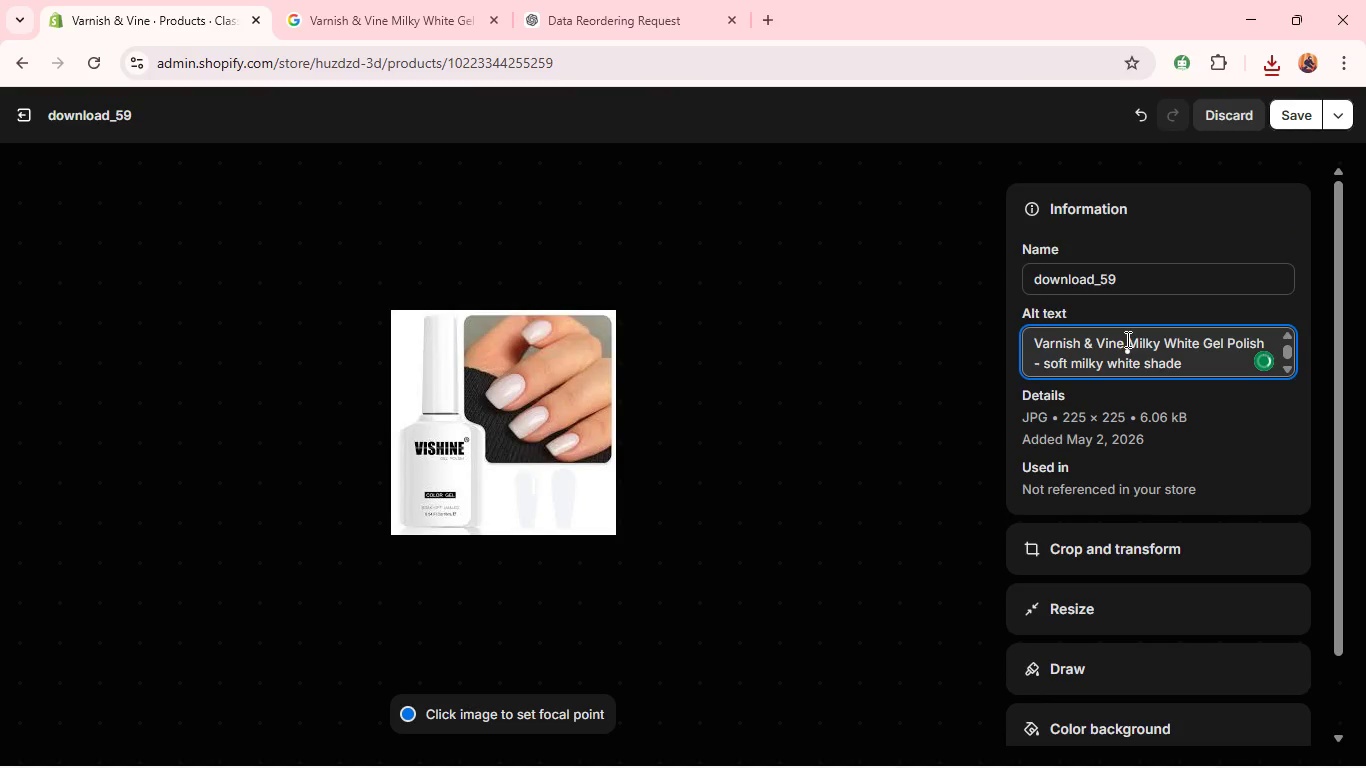 
left_click([1052, 365])
 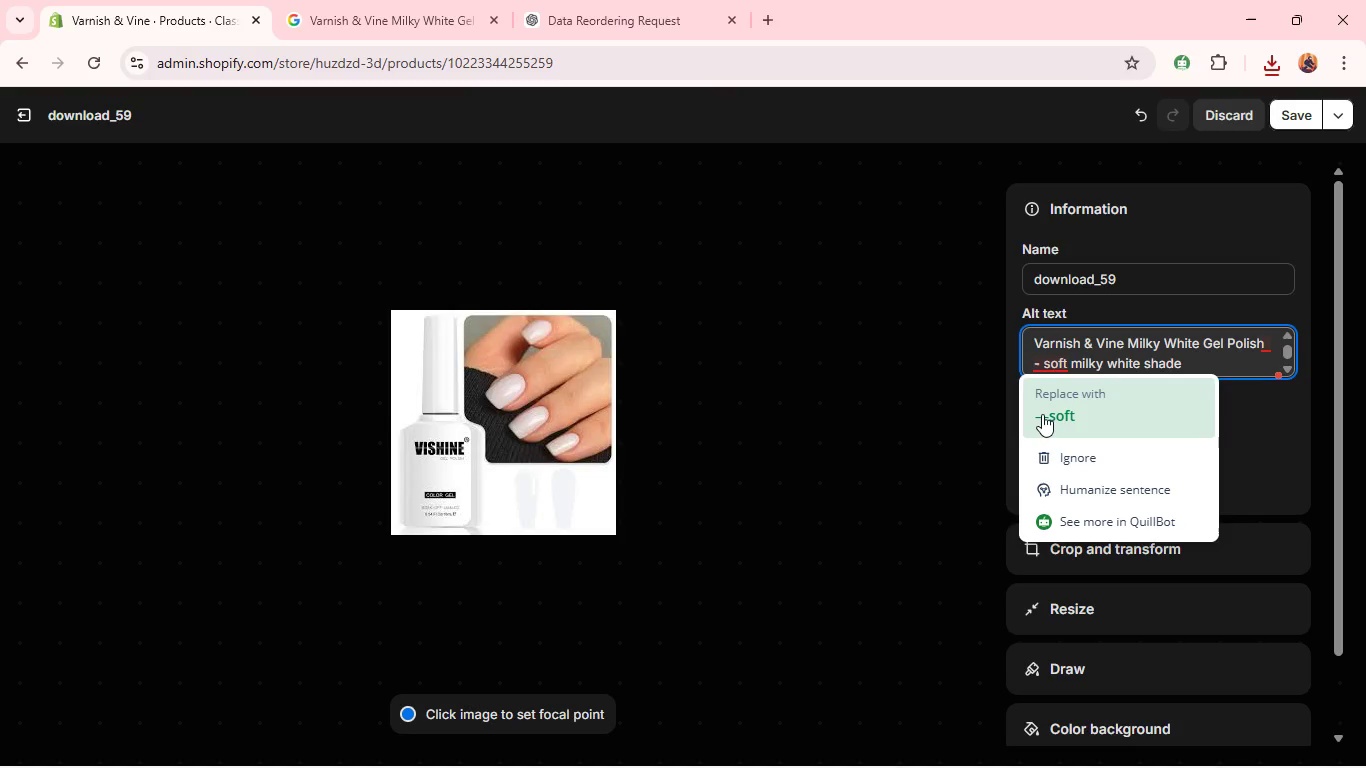 
left_click([1042, 414])
 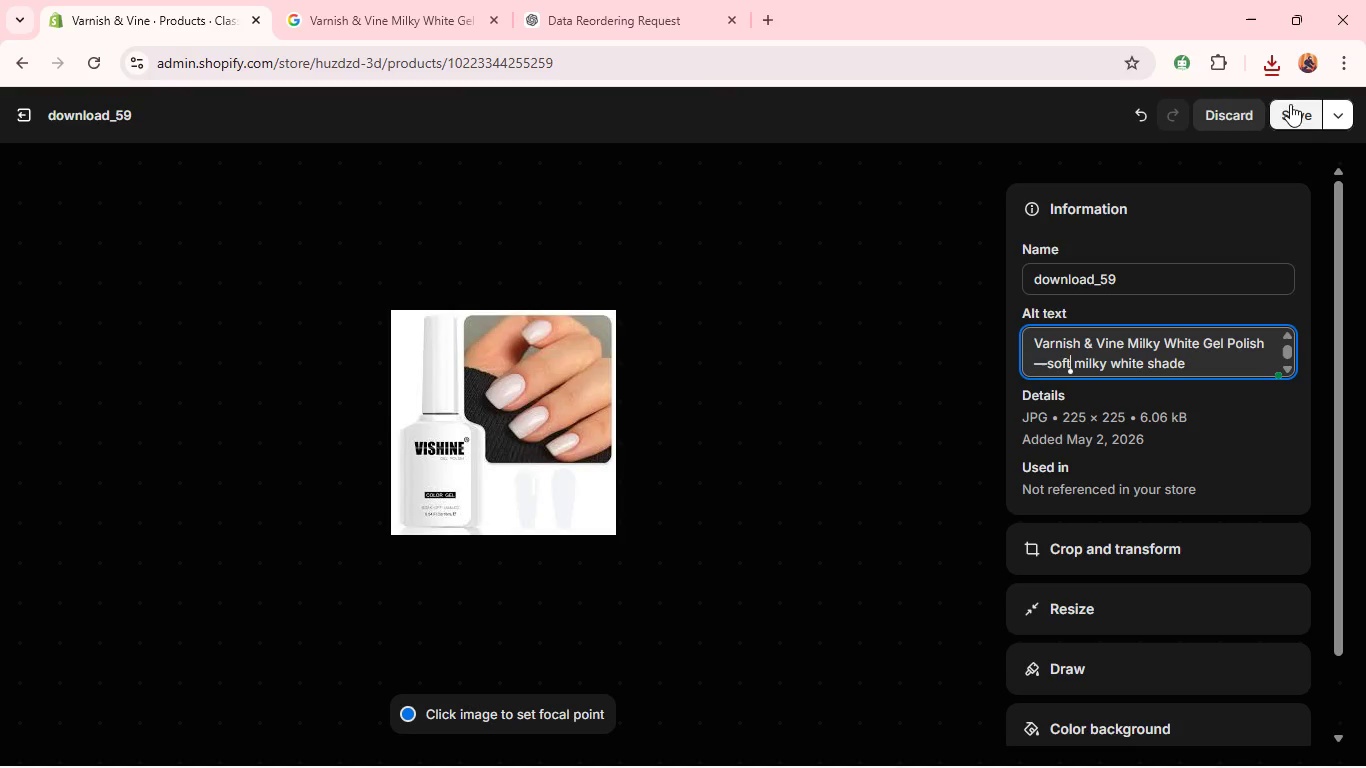 
left_click([1293, 103])
 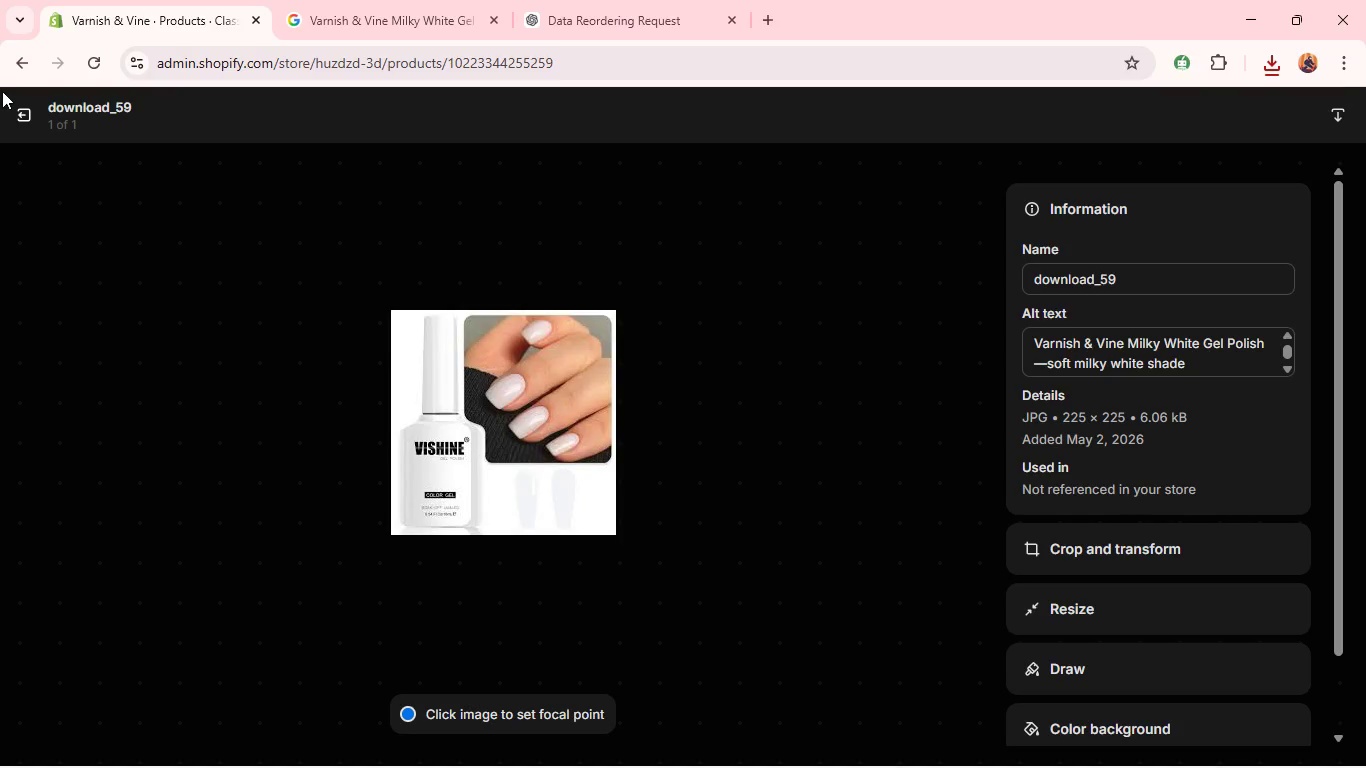 
left_click([32, 110])
 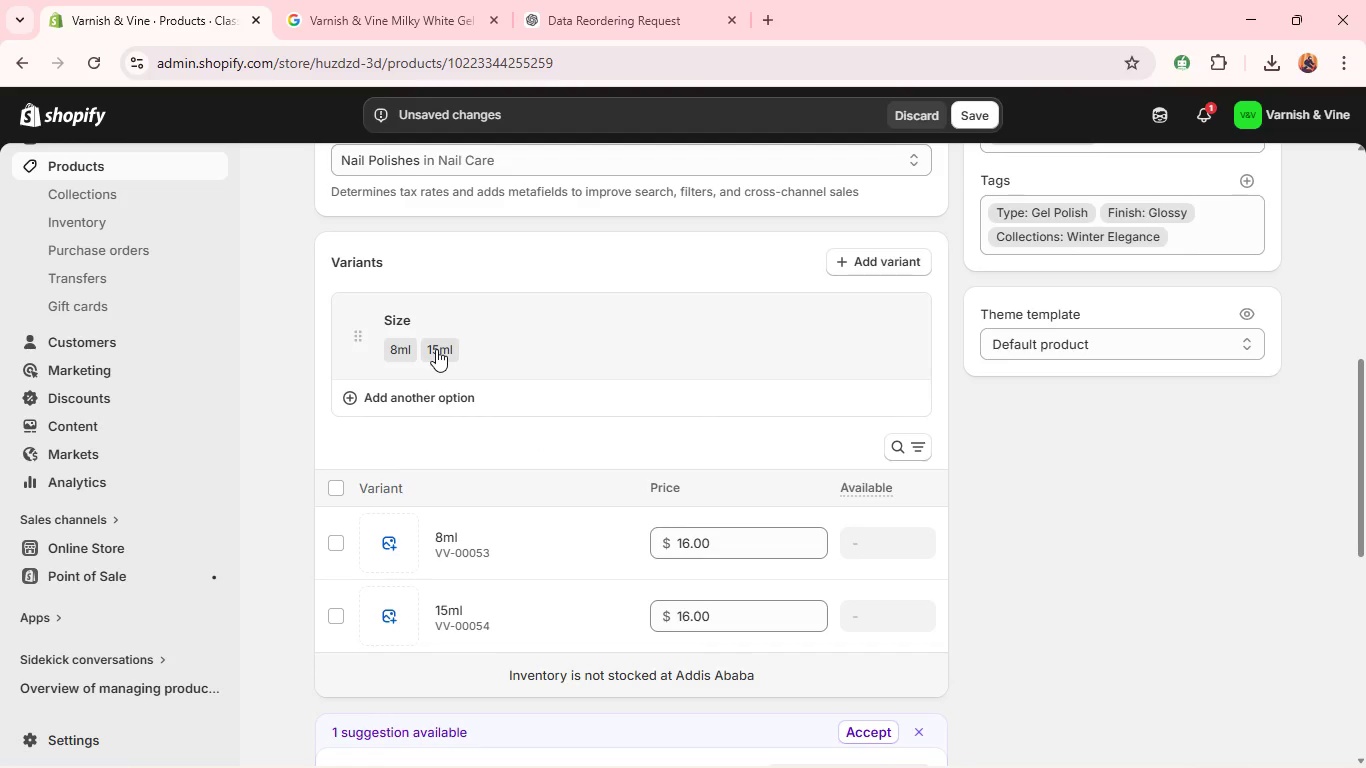 
wait(6.8)
 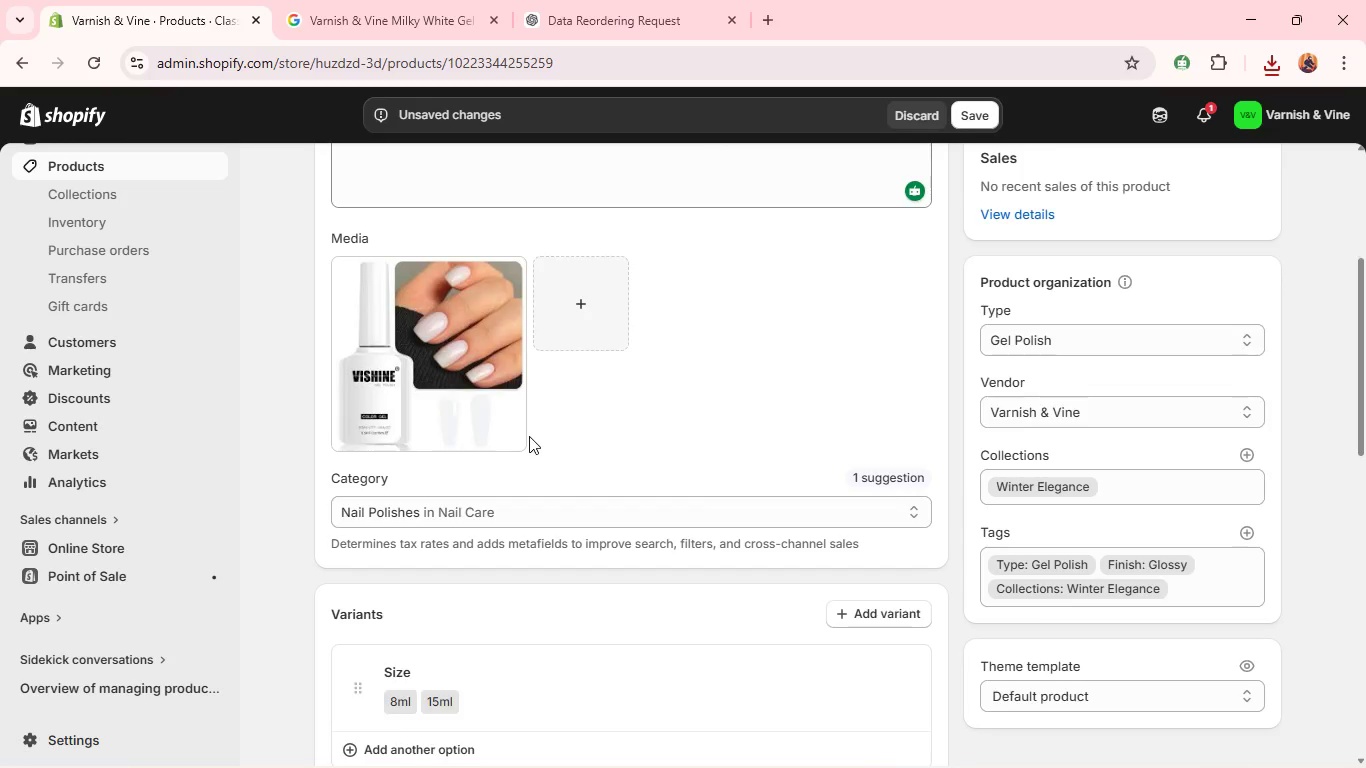 
left_click([436, 349])
 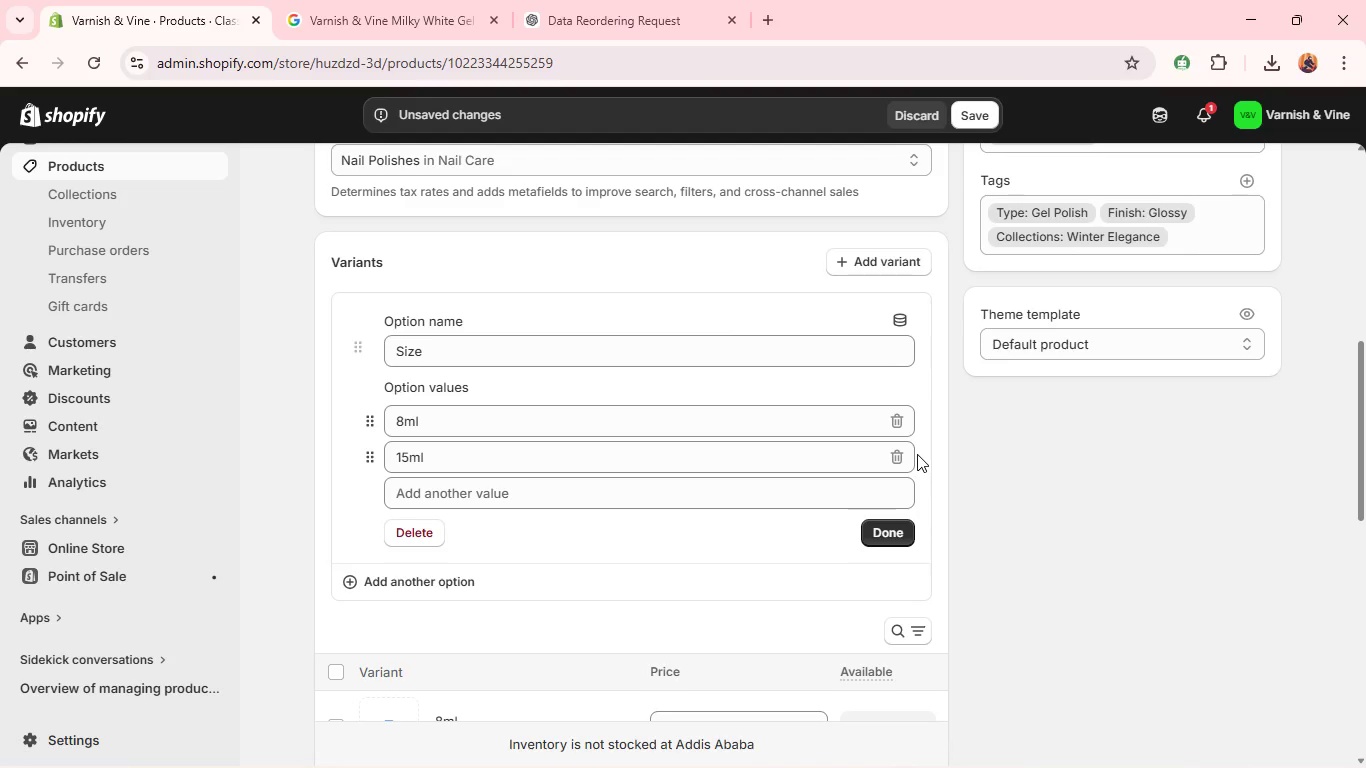 
left_click([899, 461])
 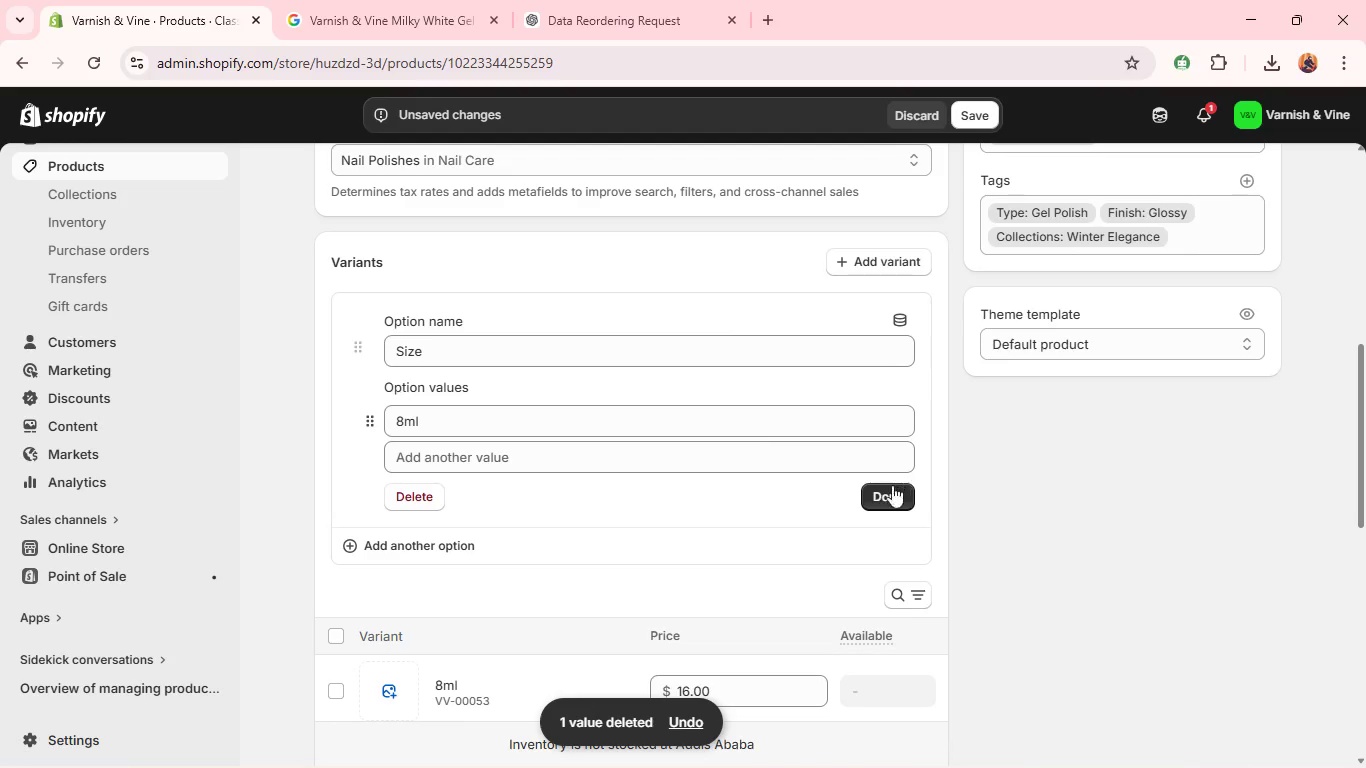 
left_click([891, 490])
 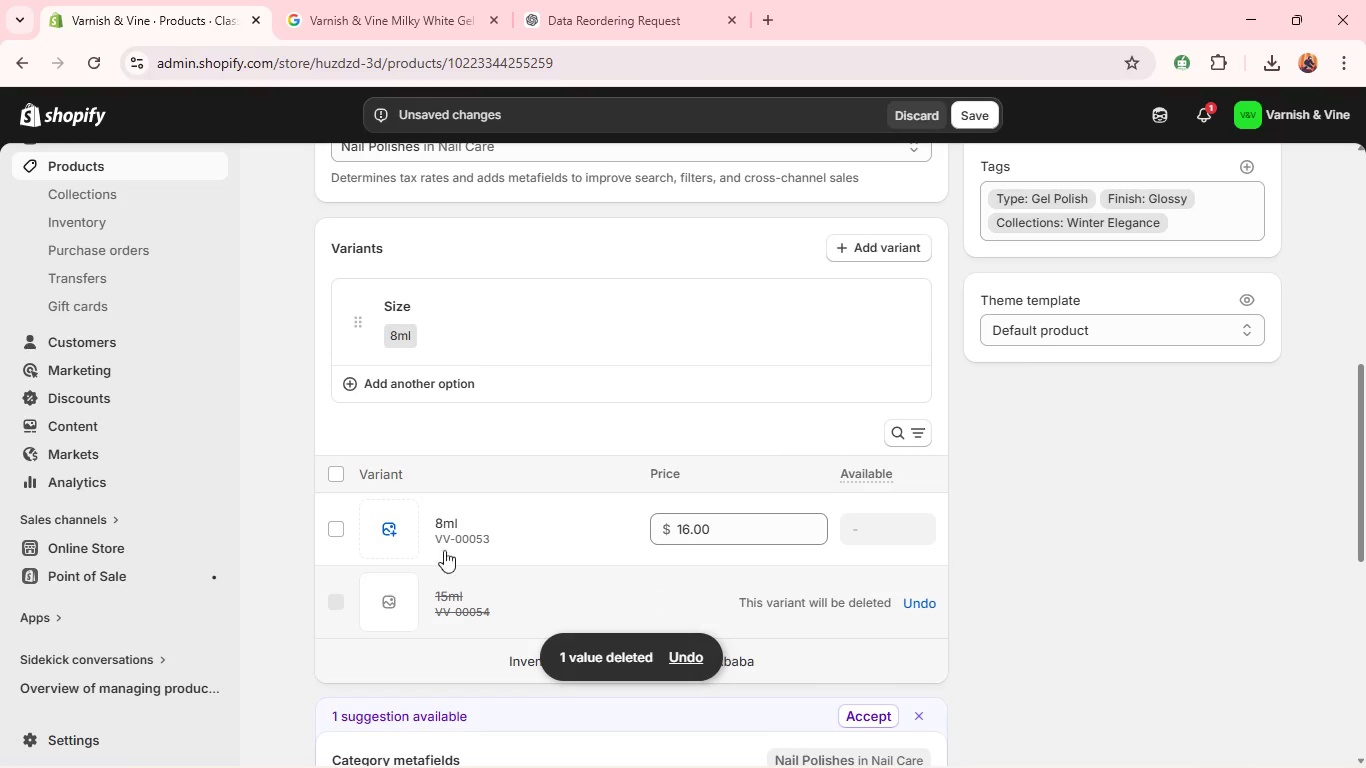 
left_click([335, 525])
 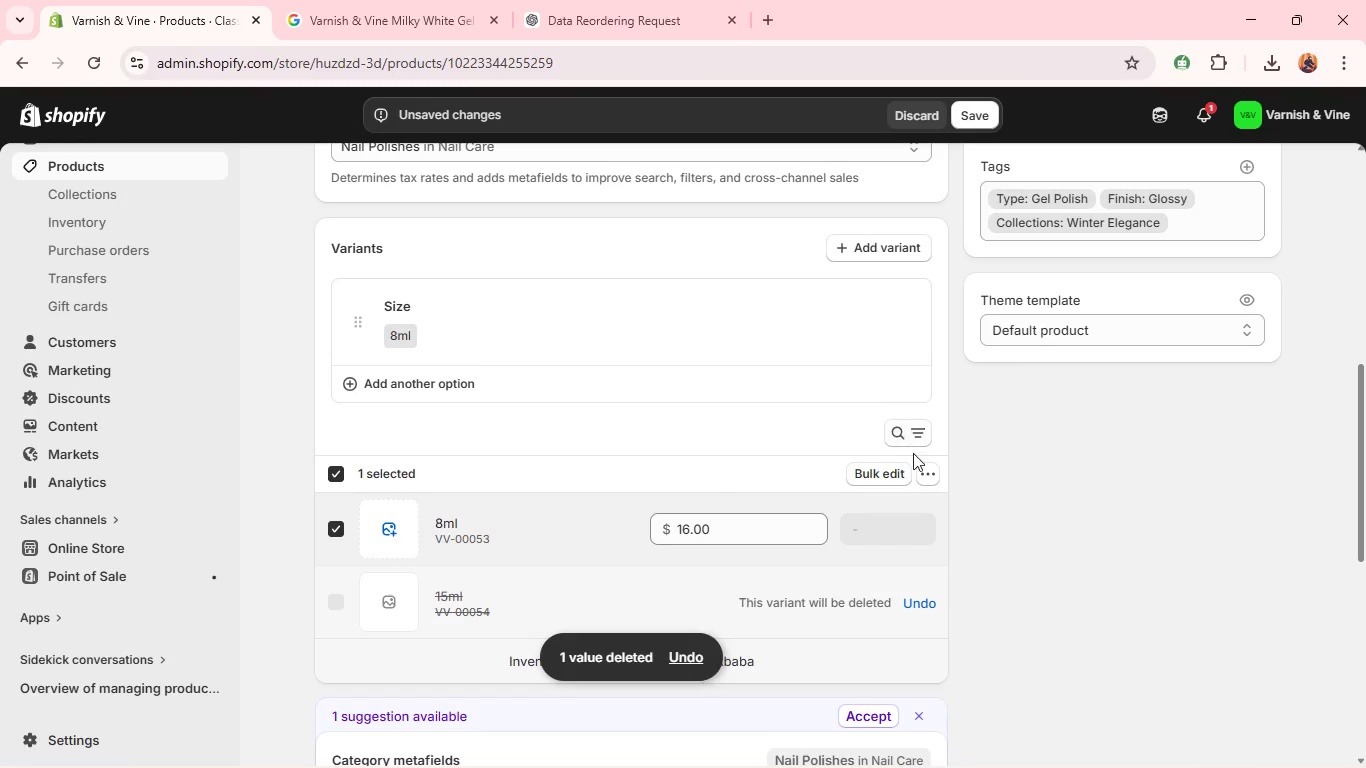 
left_click([922, 465])
 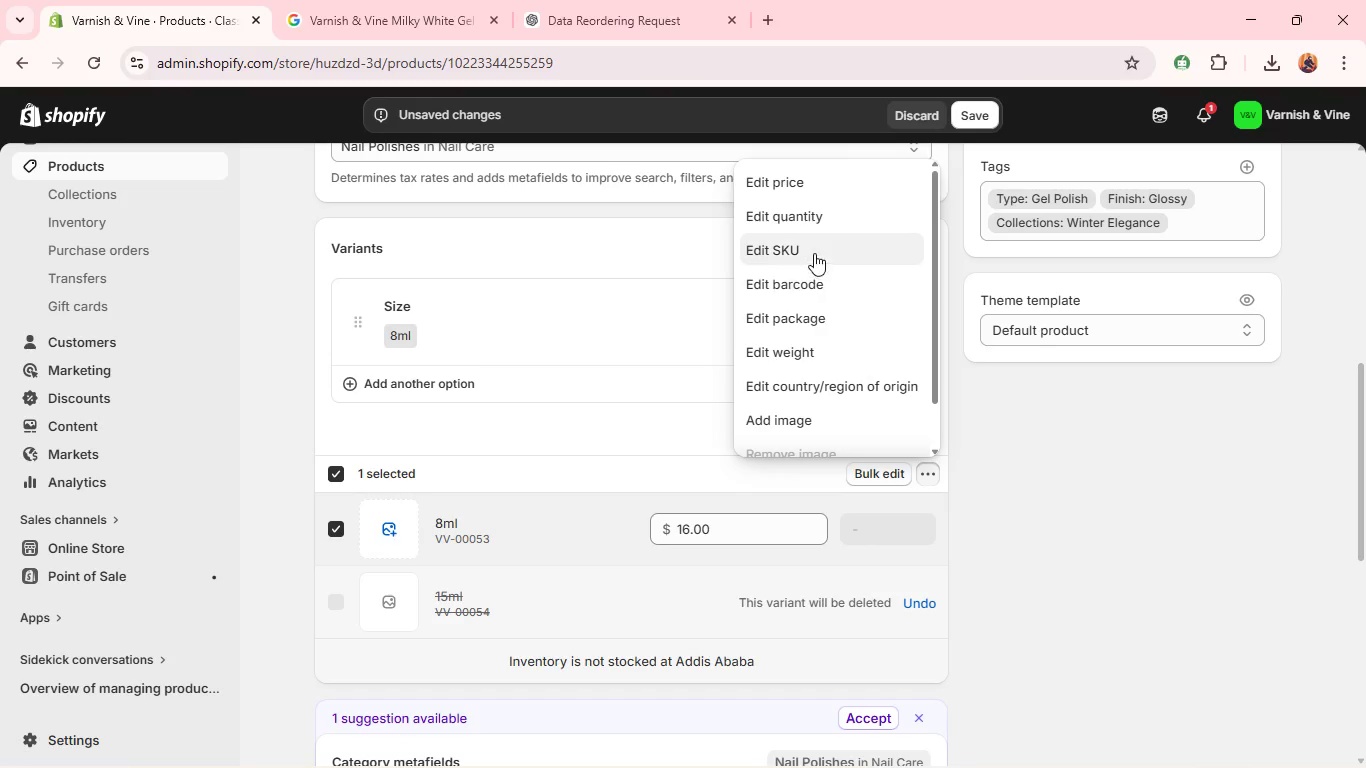 
left_click([812, 251])
 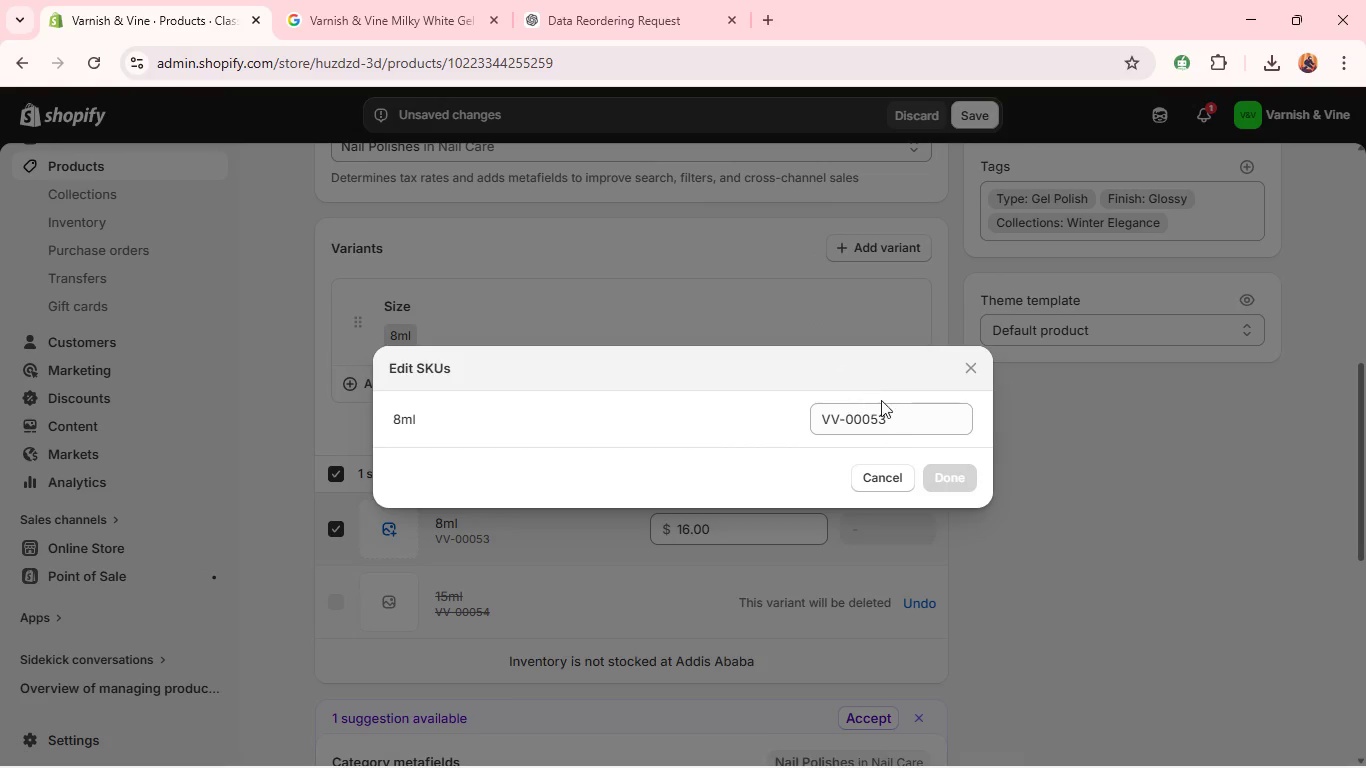 
left_click([894, 414])
 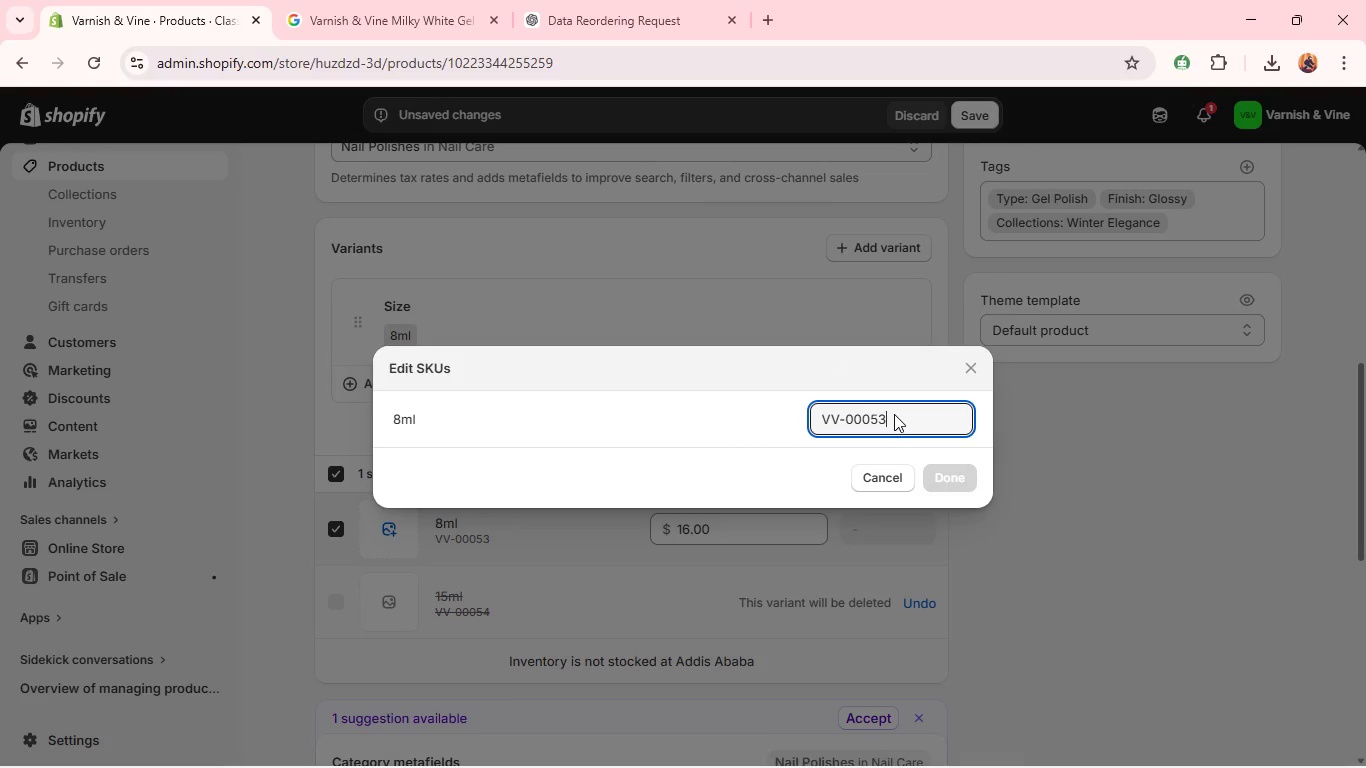 
key(Backspace)
 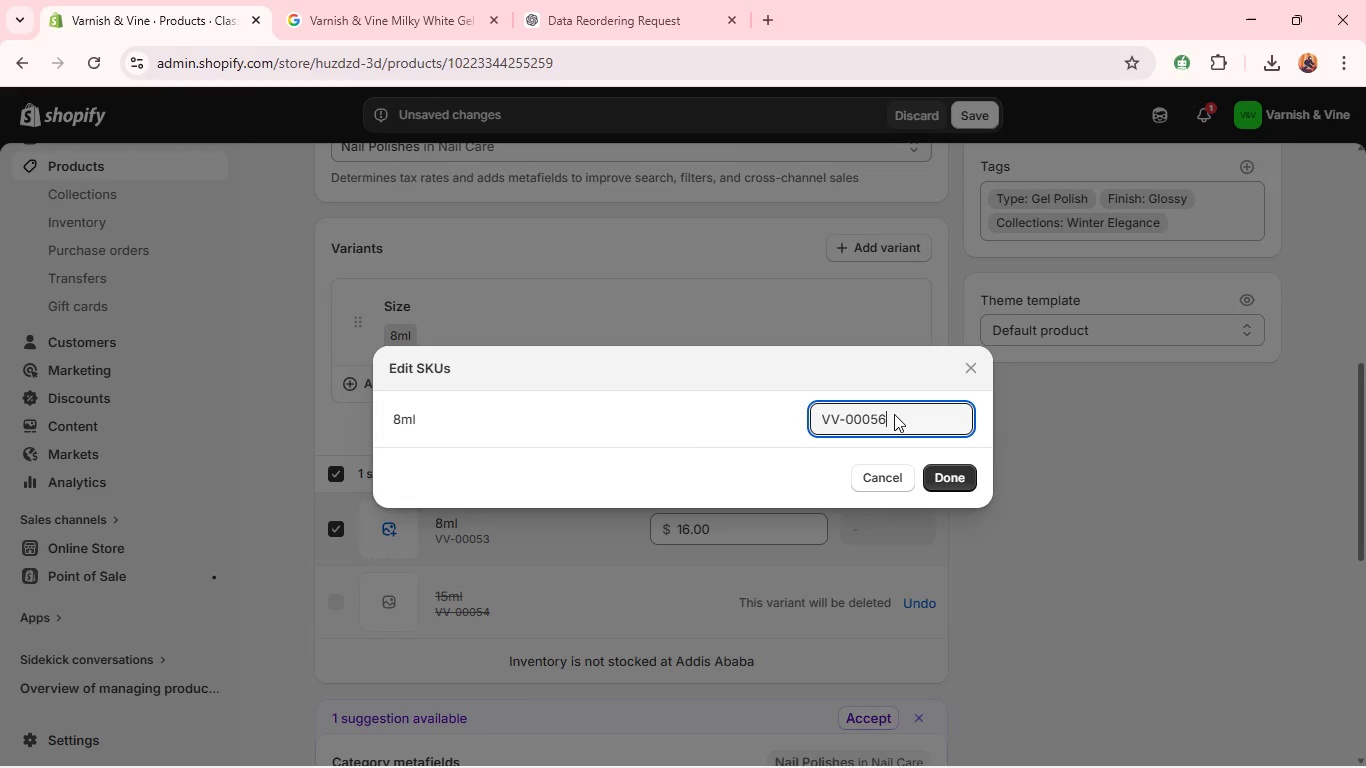 
key(6)
 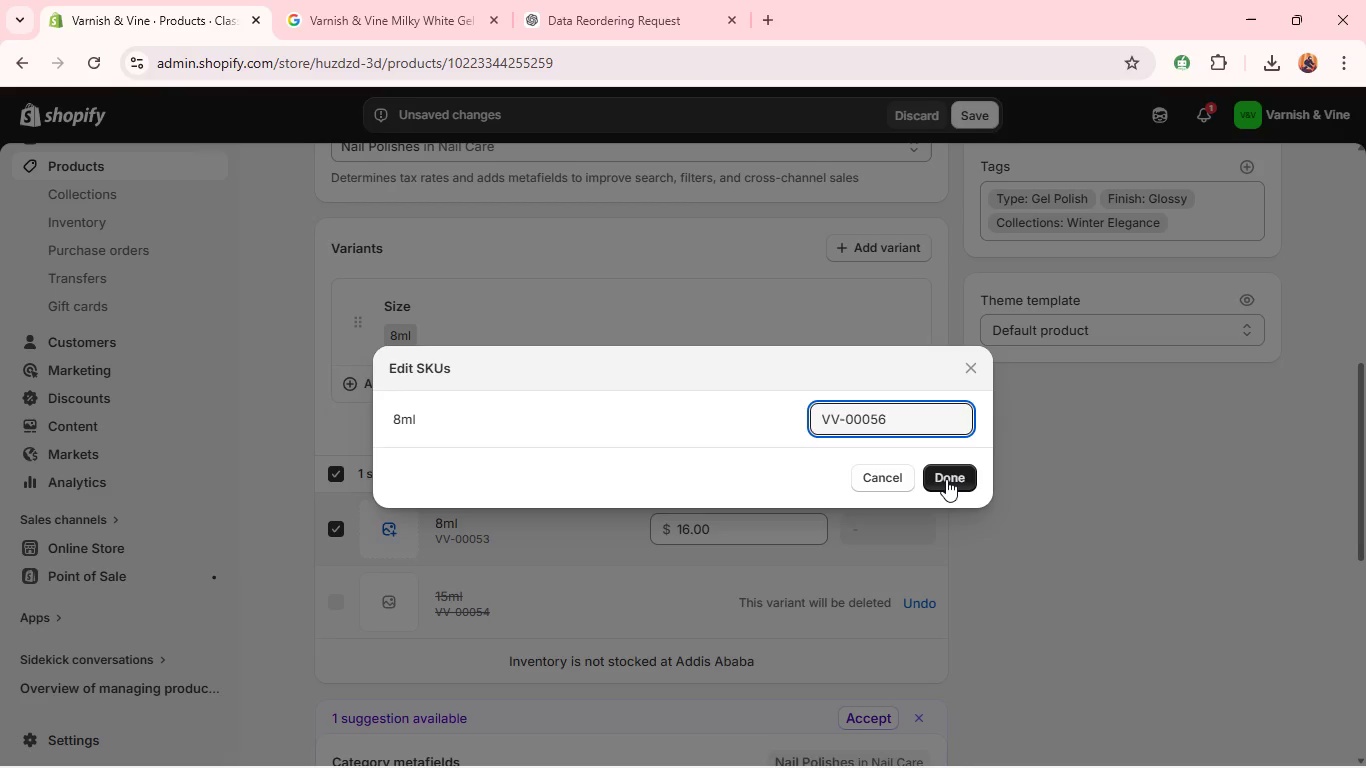 
left_click([946, 479])
 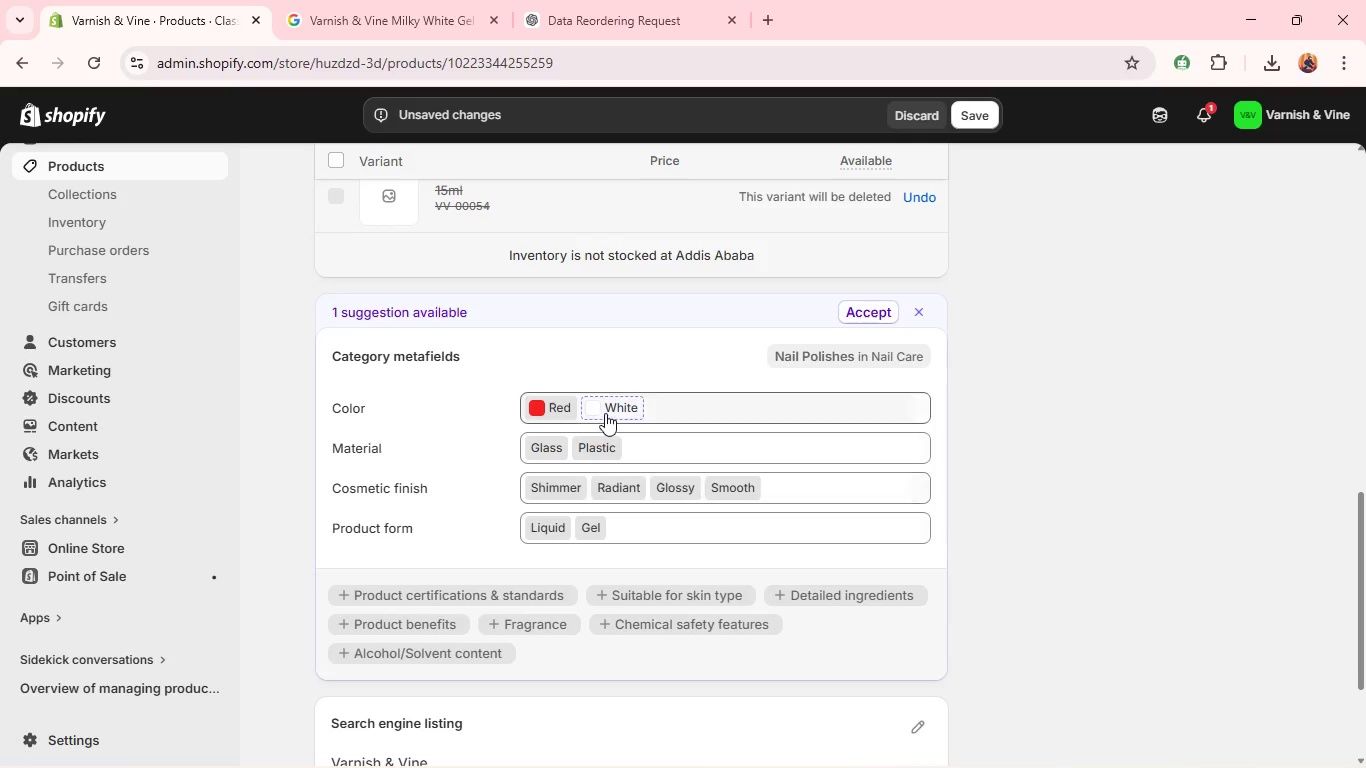 
left_click([566, 409])
 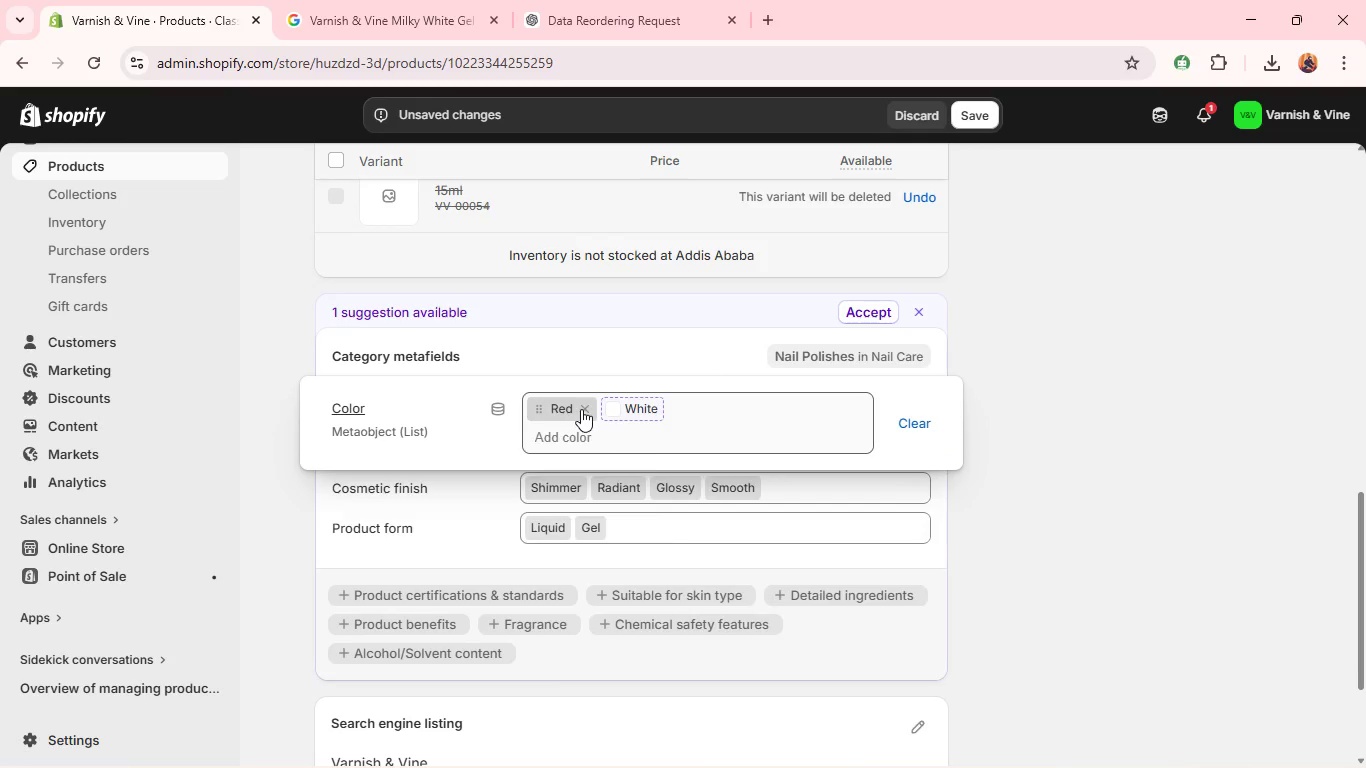 
left_click([582, 409])
 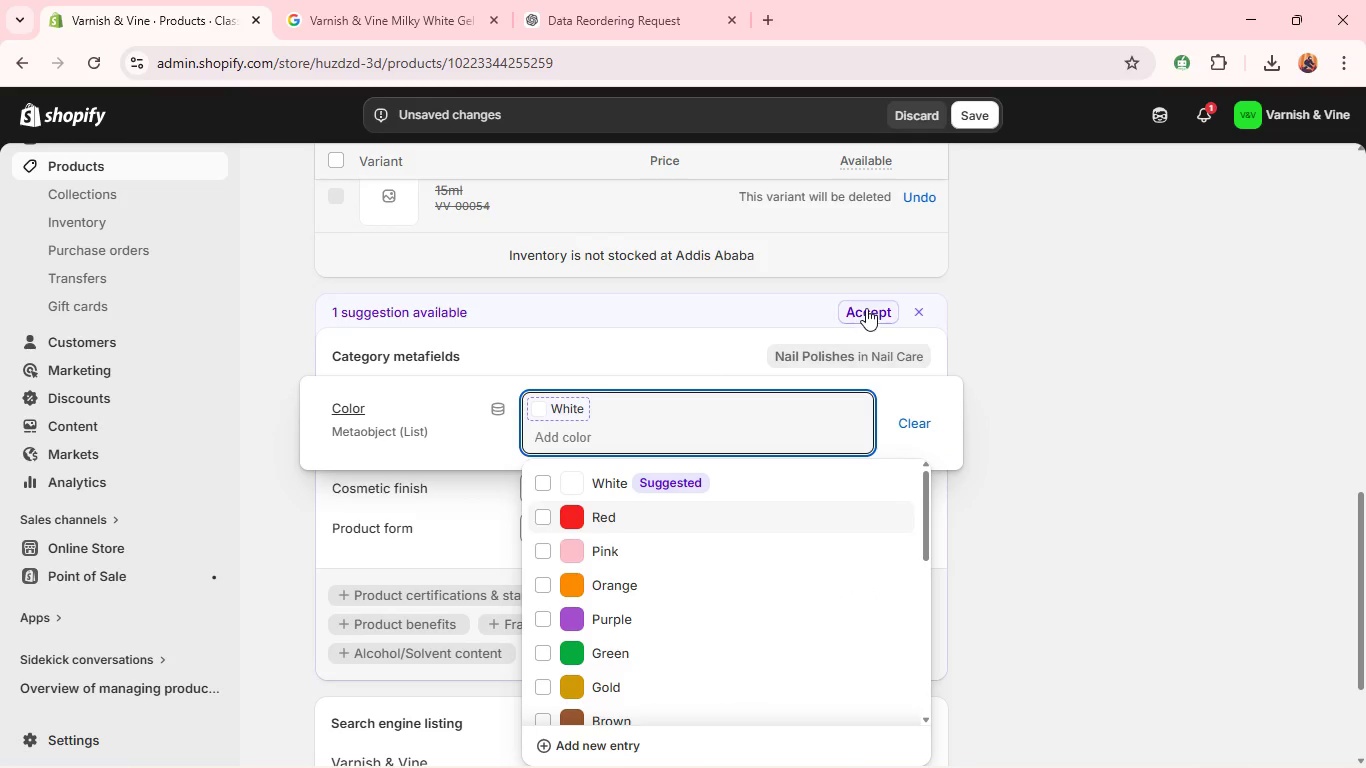 
left_click([866, 308])
 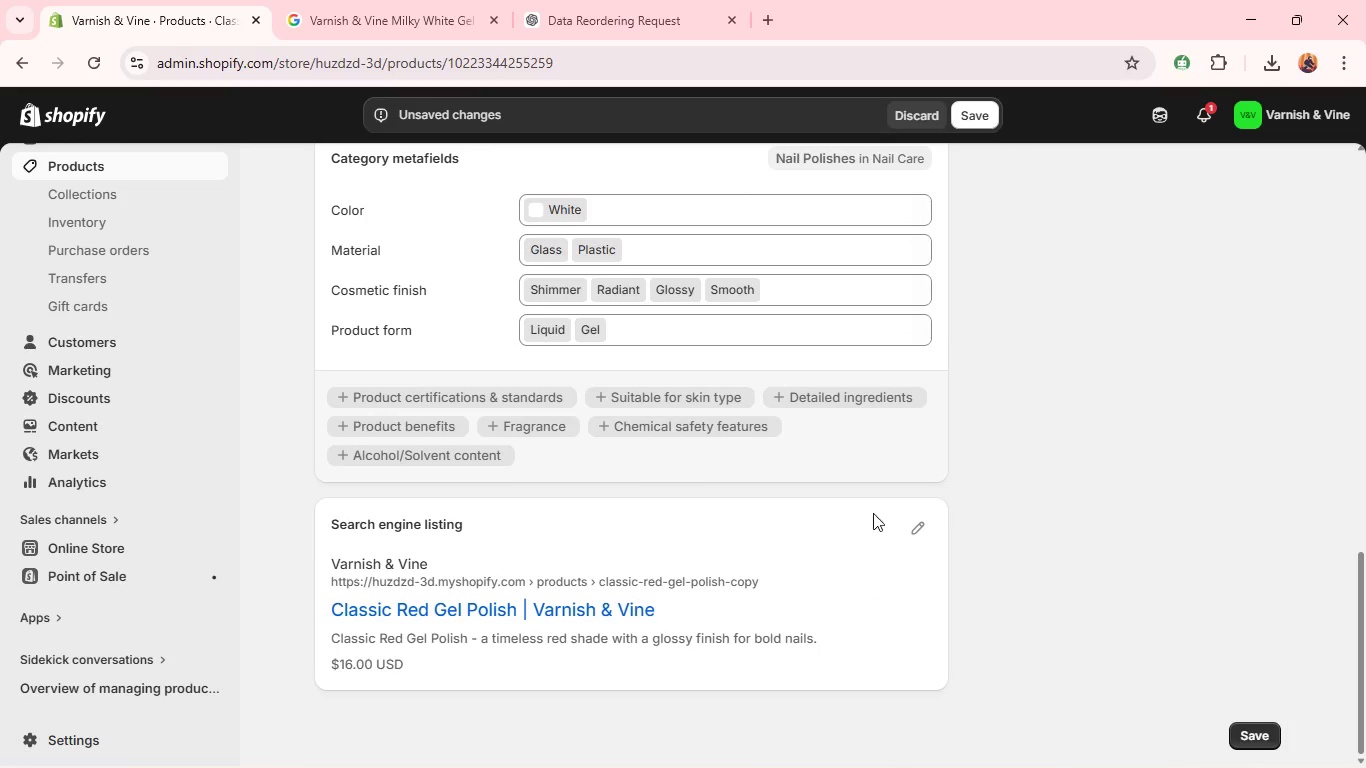 
left_click([923, 528])
 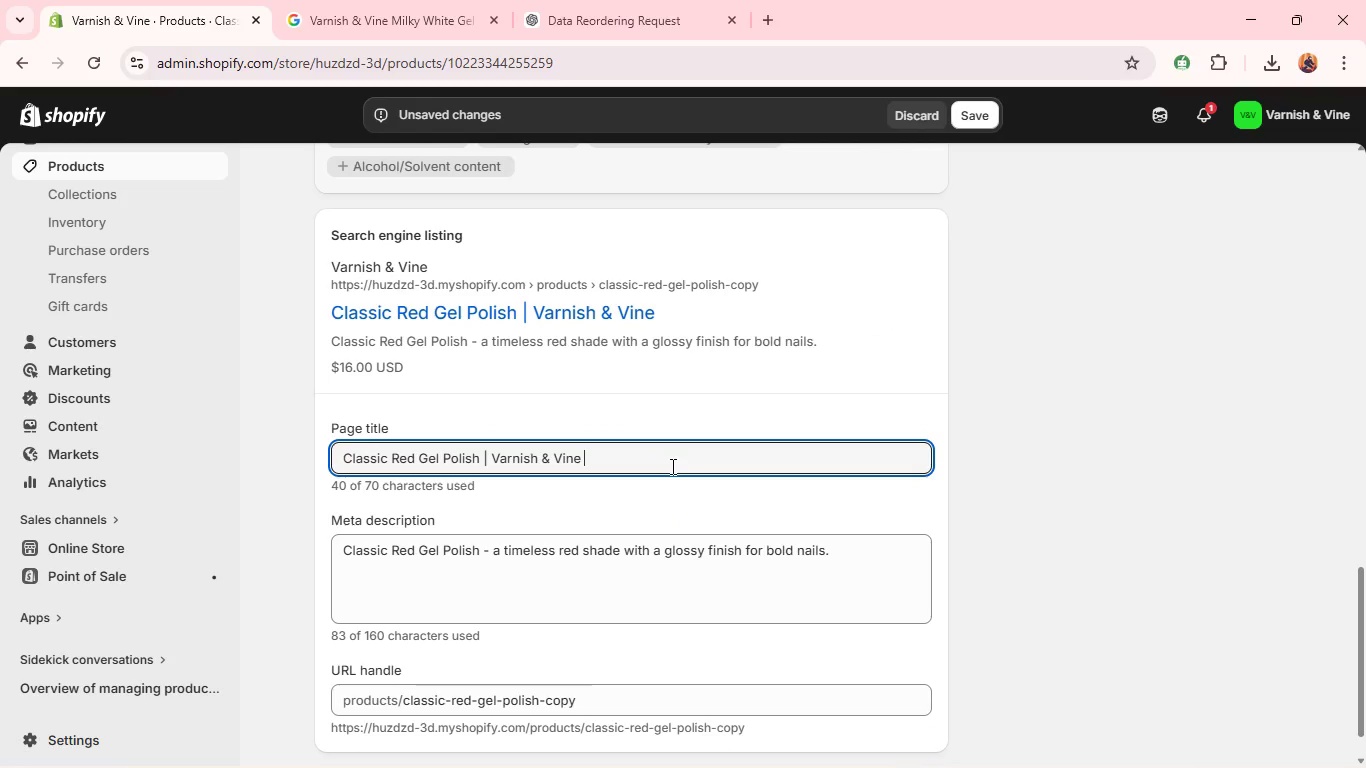 
key(Control+ControlLeft)
 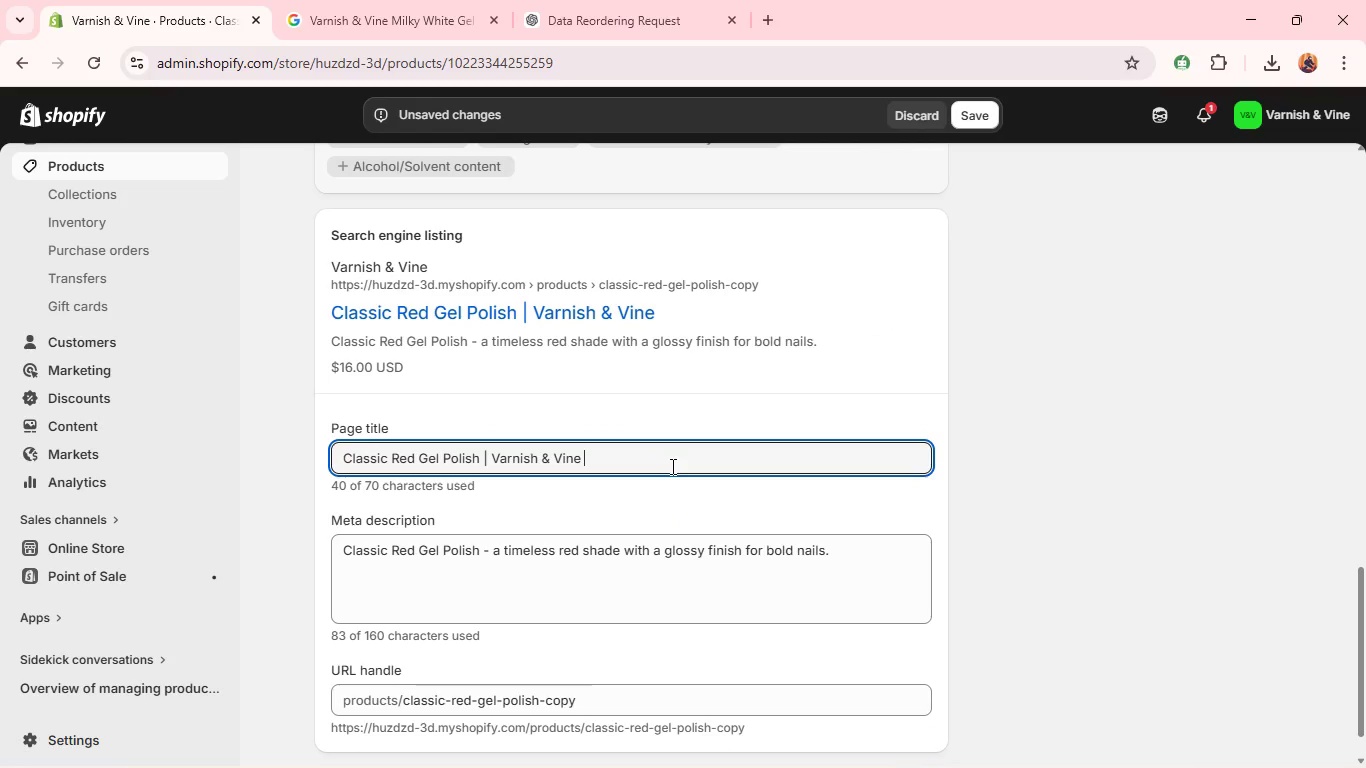 
left_click_drag(start_coordinate=[671, 466], to_coordinate=[481, 439])
 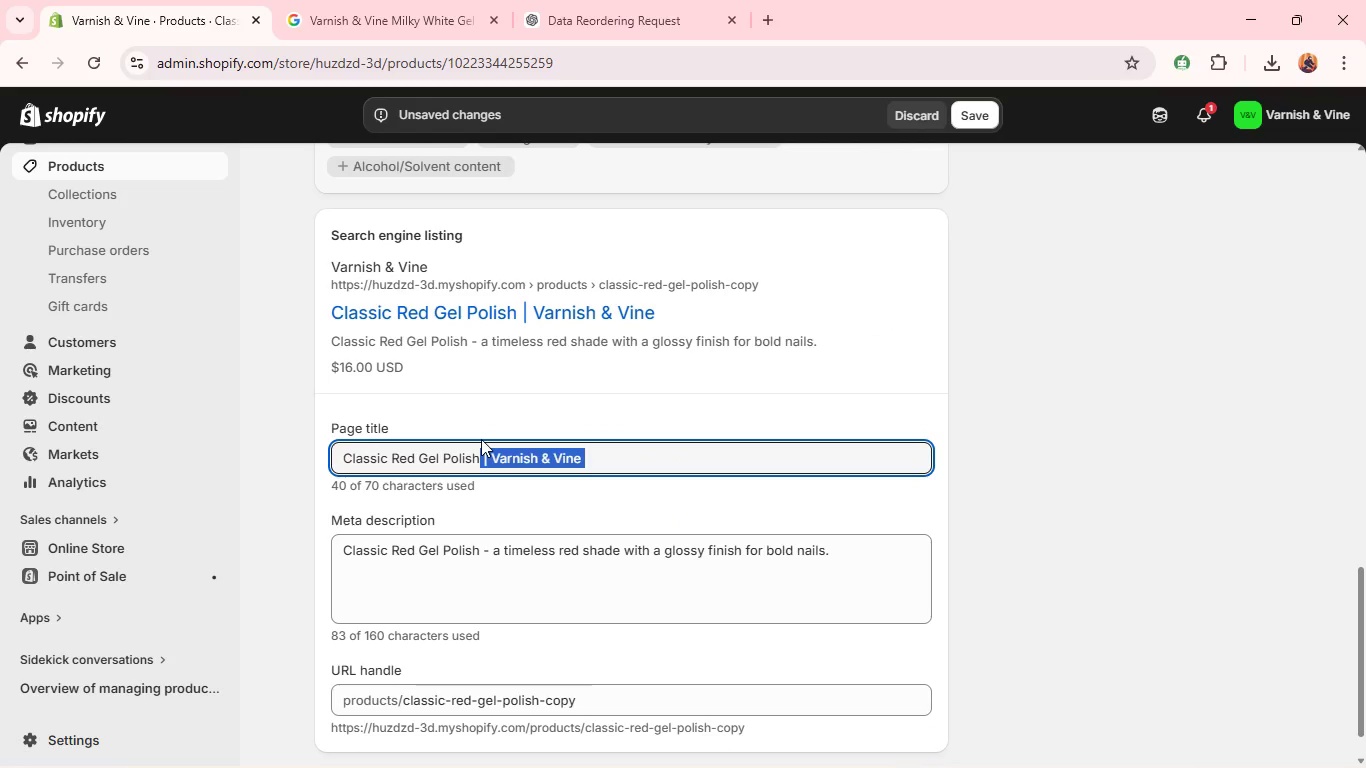 
key(Control+C)
 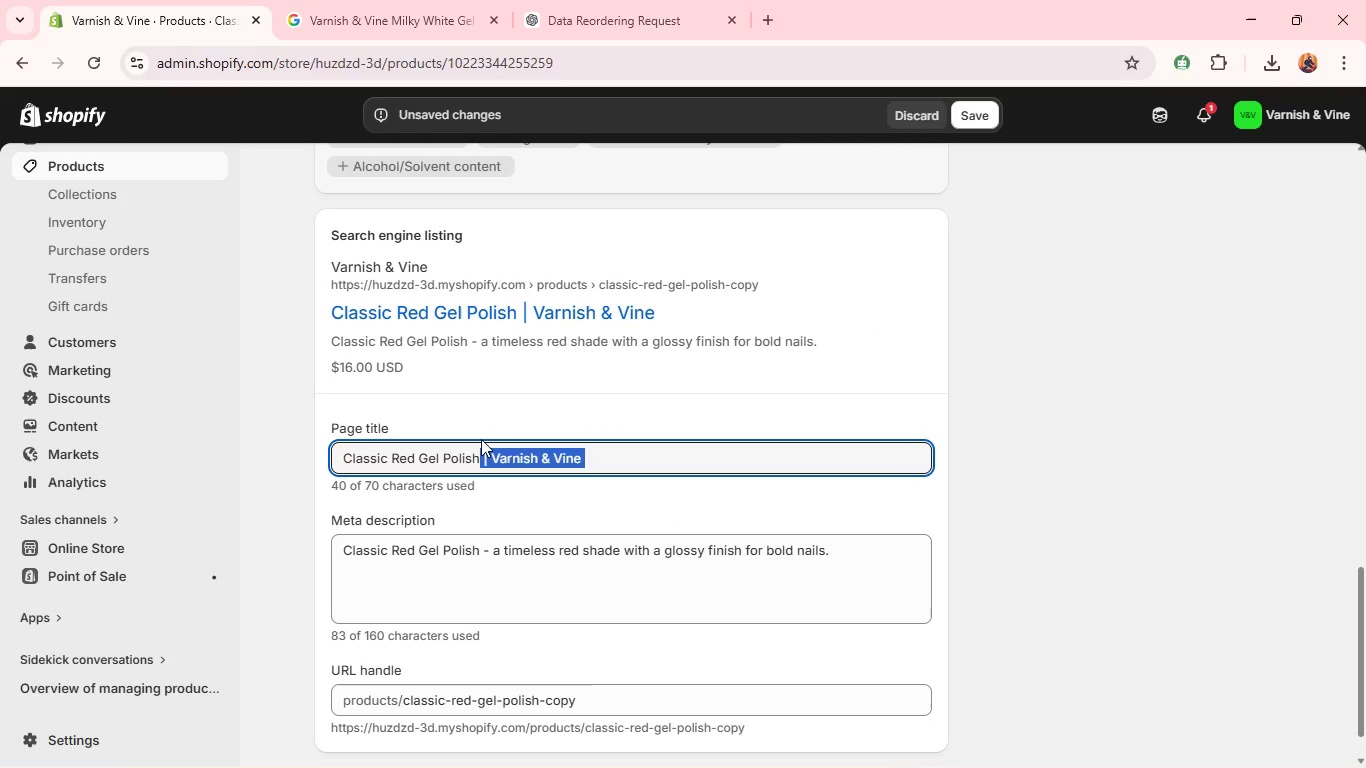 
key(Control+C)
 